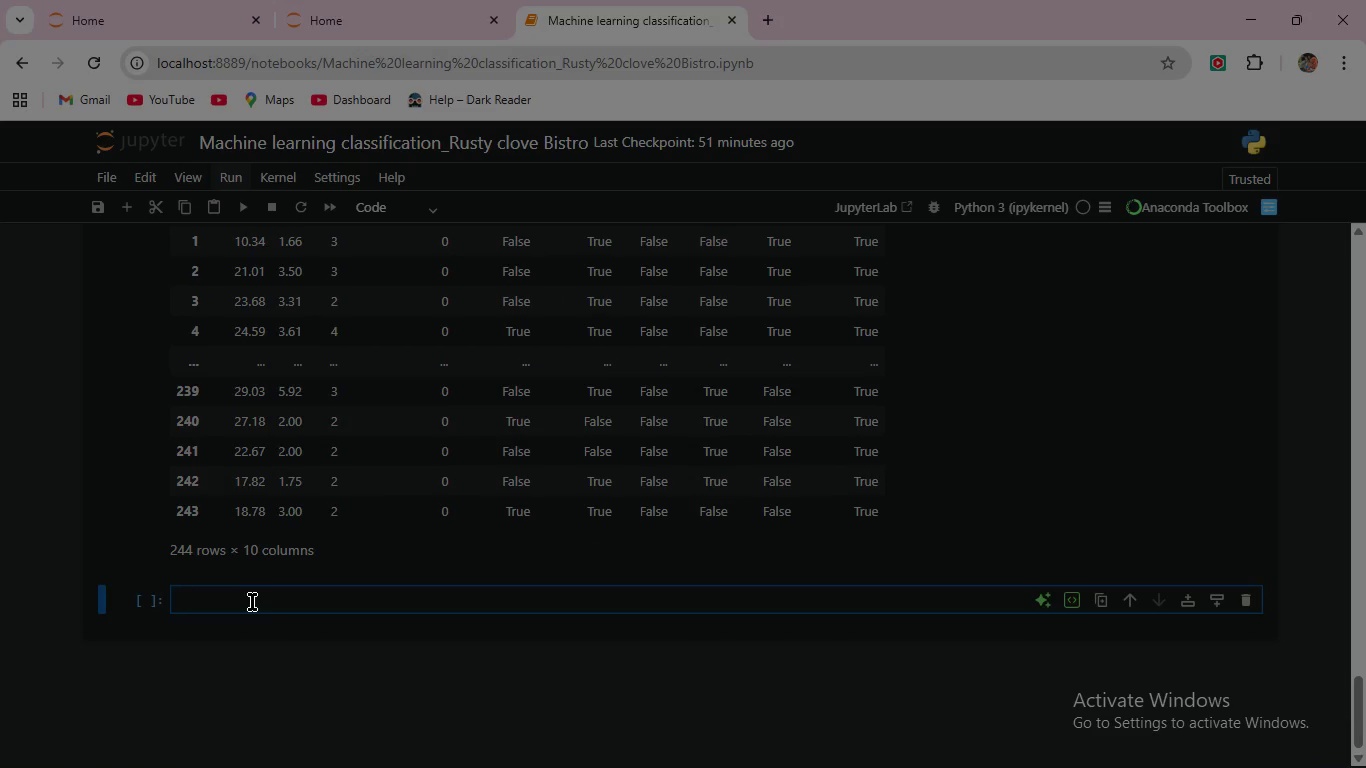 
wait(12.5)
 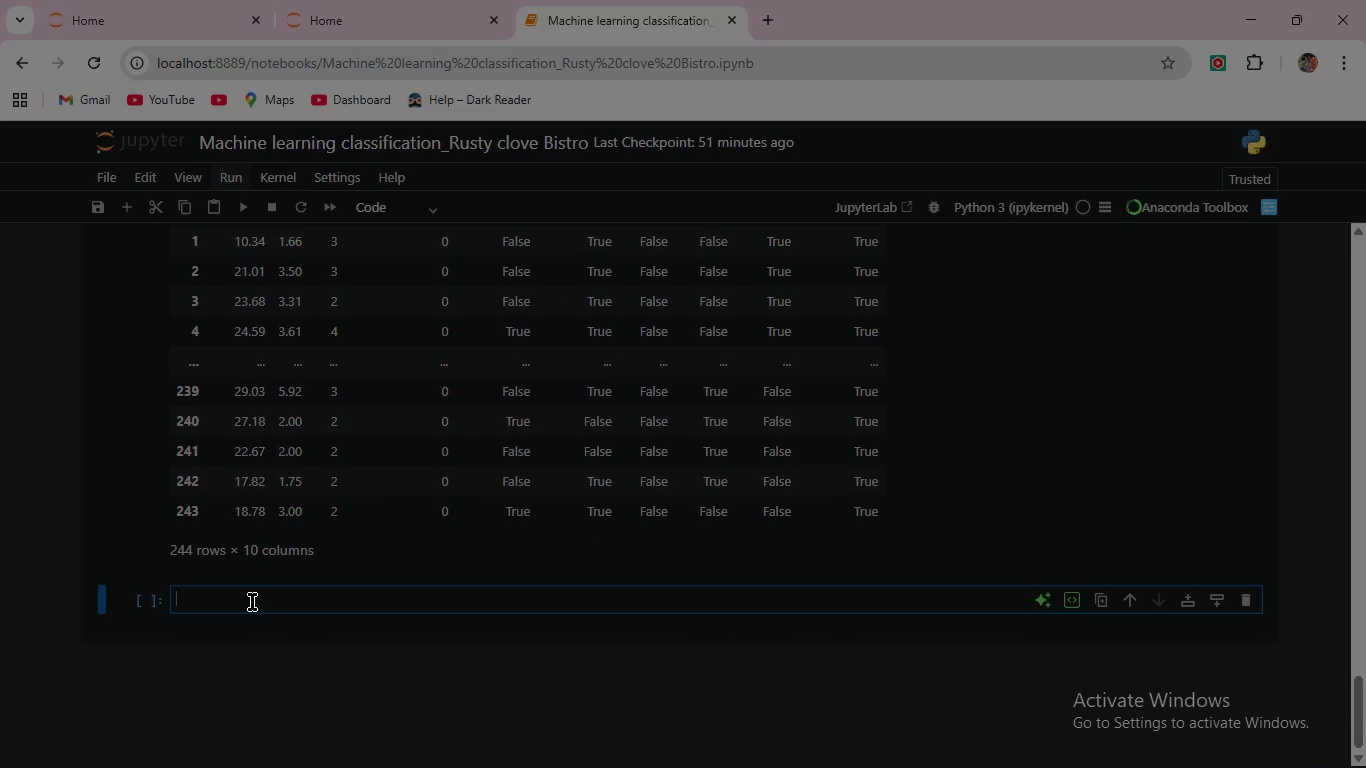 
key(Shift+3)
 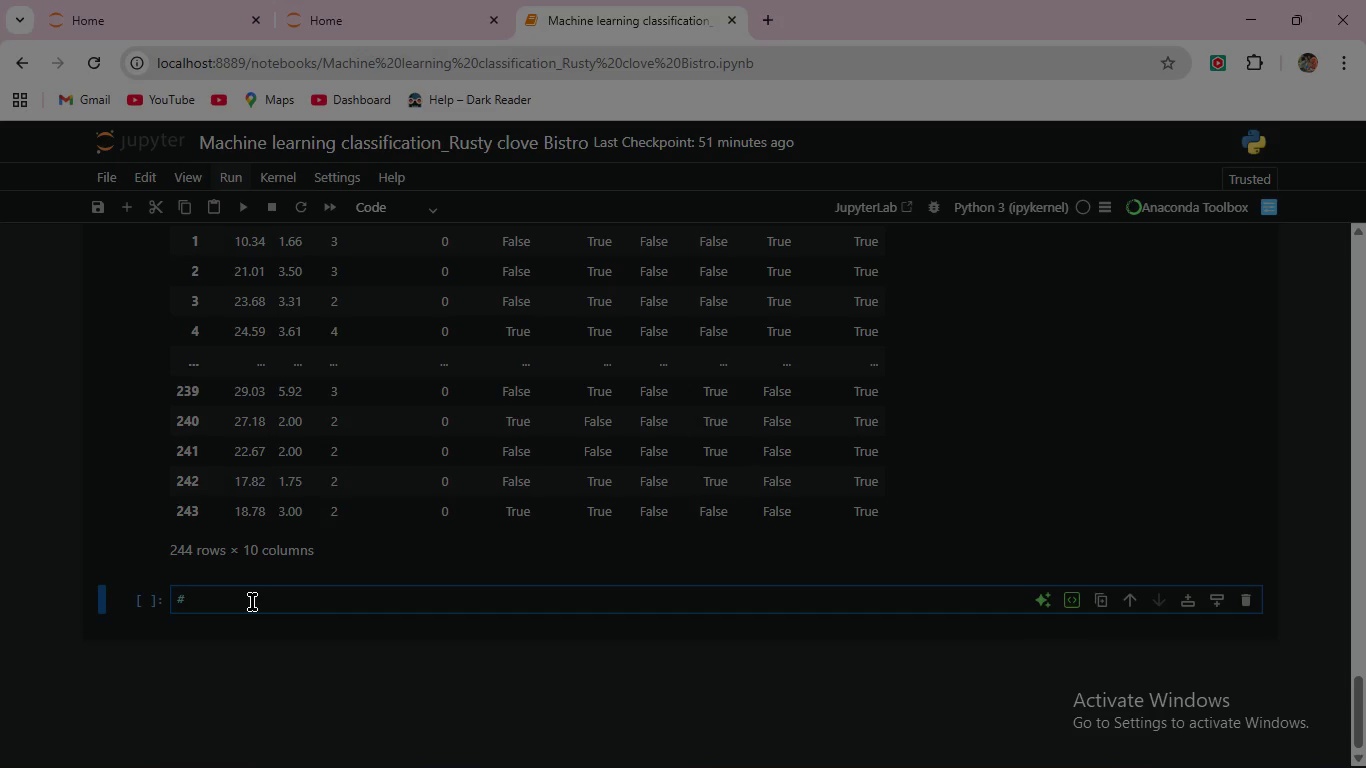 
type(Defin Features x and target variable y)
 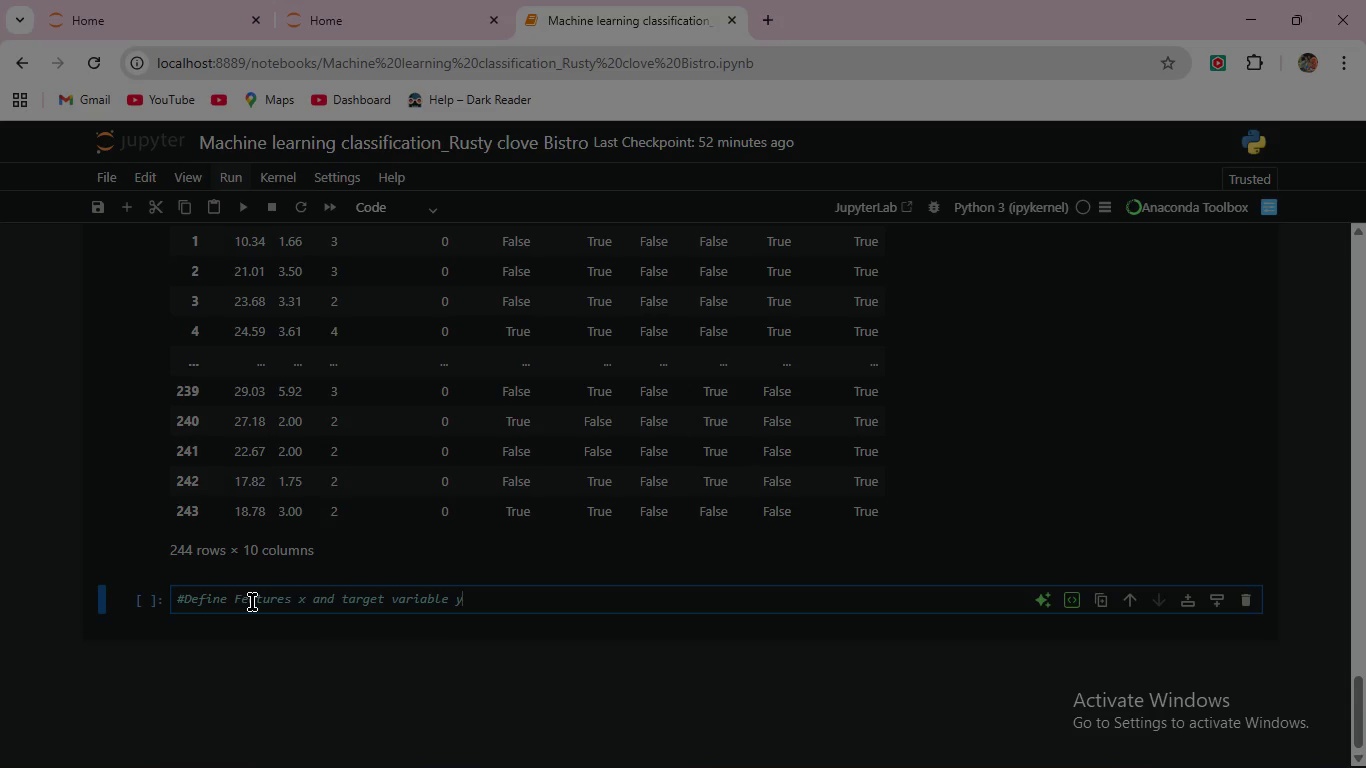 
key(Enter)
 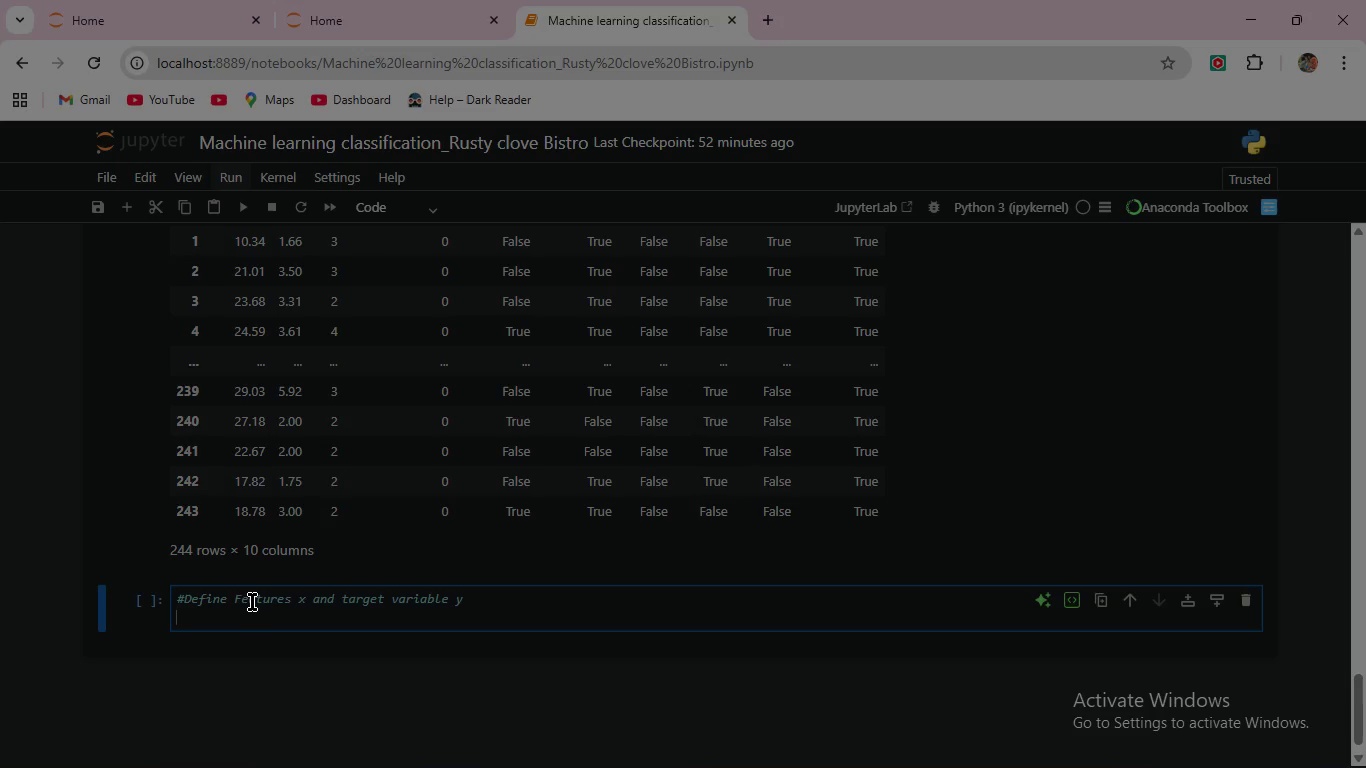 
wait(11.17)
 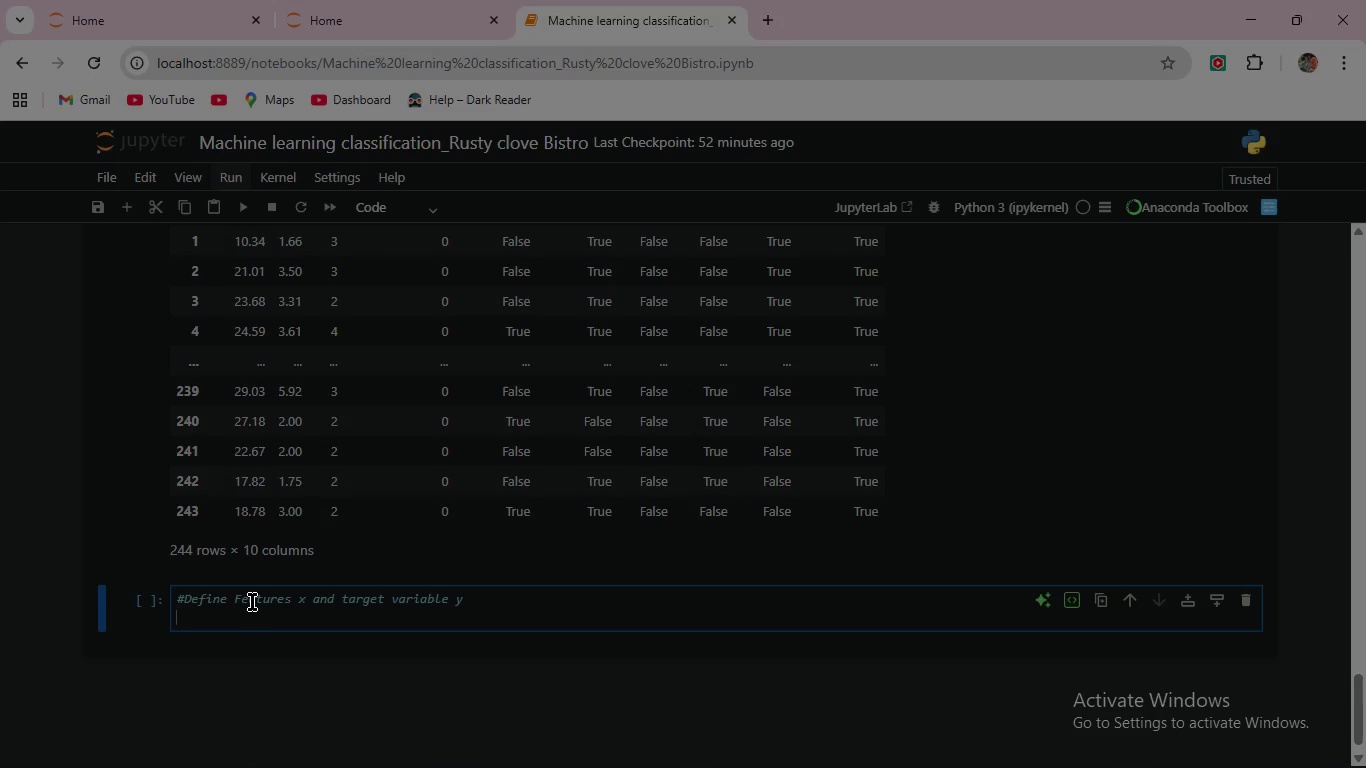 
type(x=model_df.drop)
 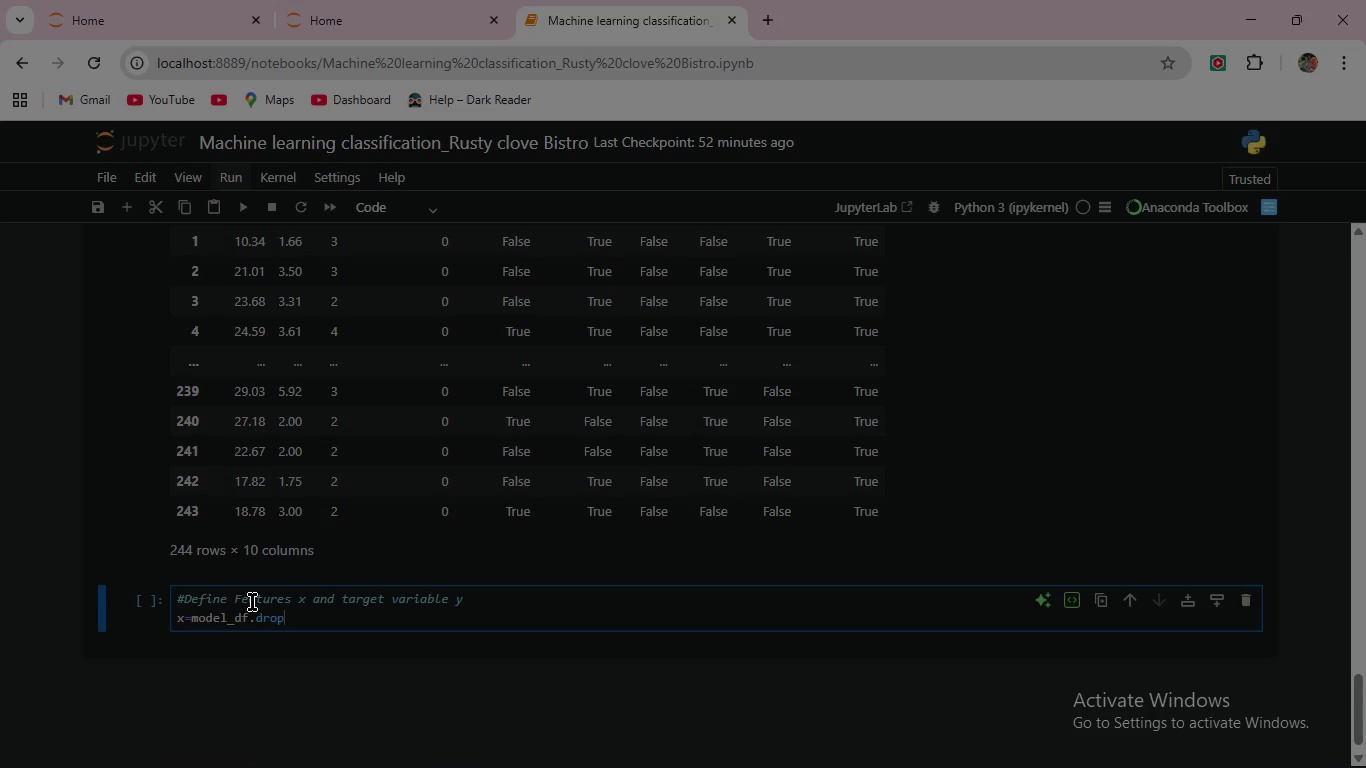 
wait(5.81)
 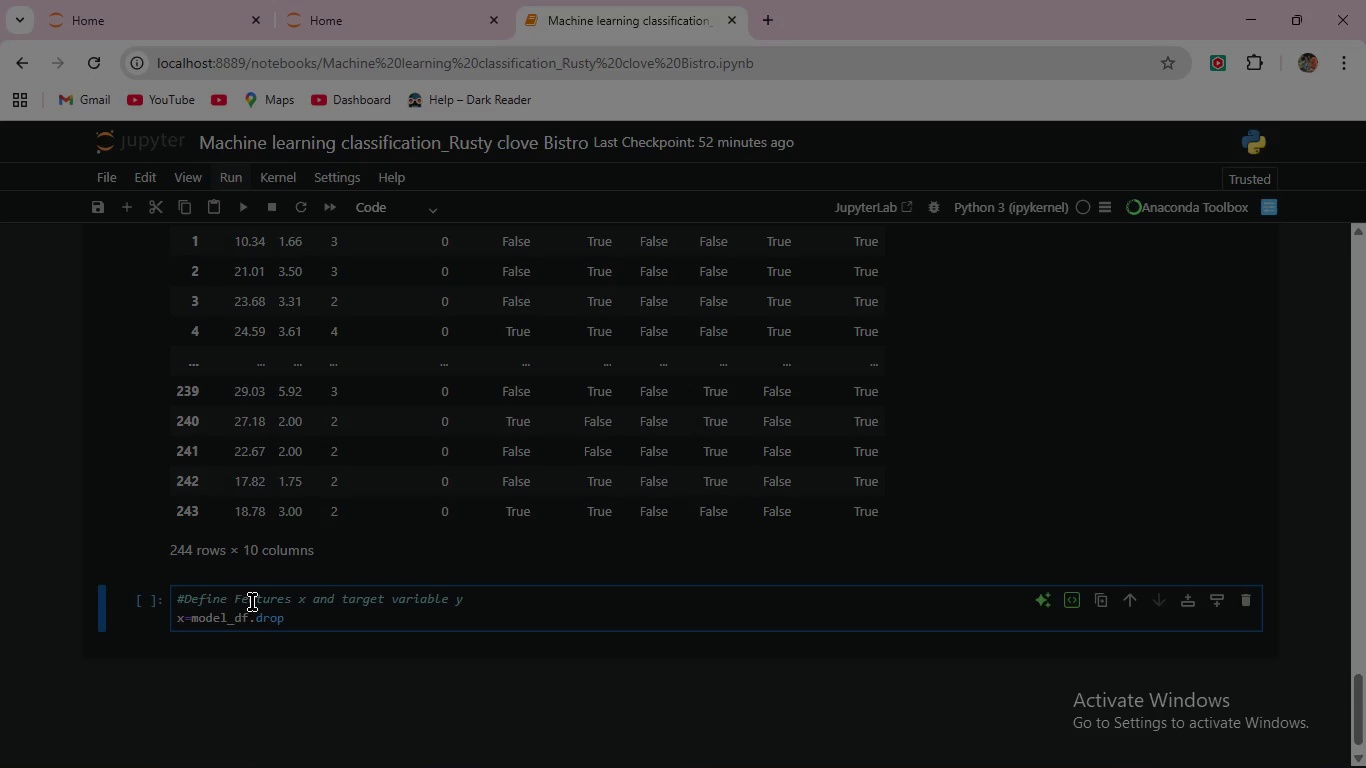 
scroll: coordinate [338, 443], scroll_direction: up, amount: 3.0
 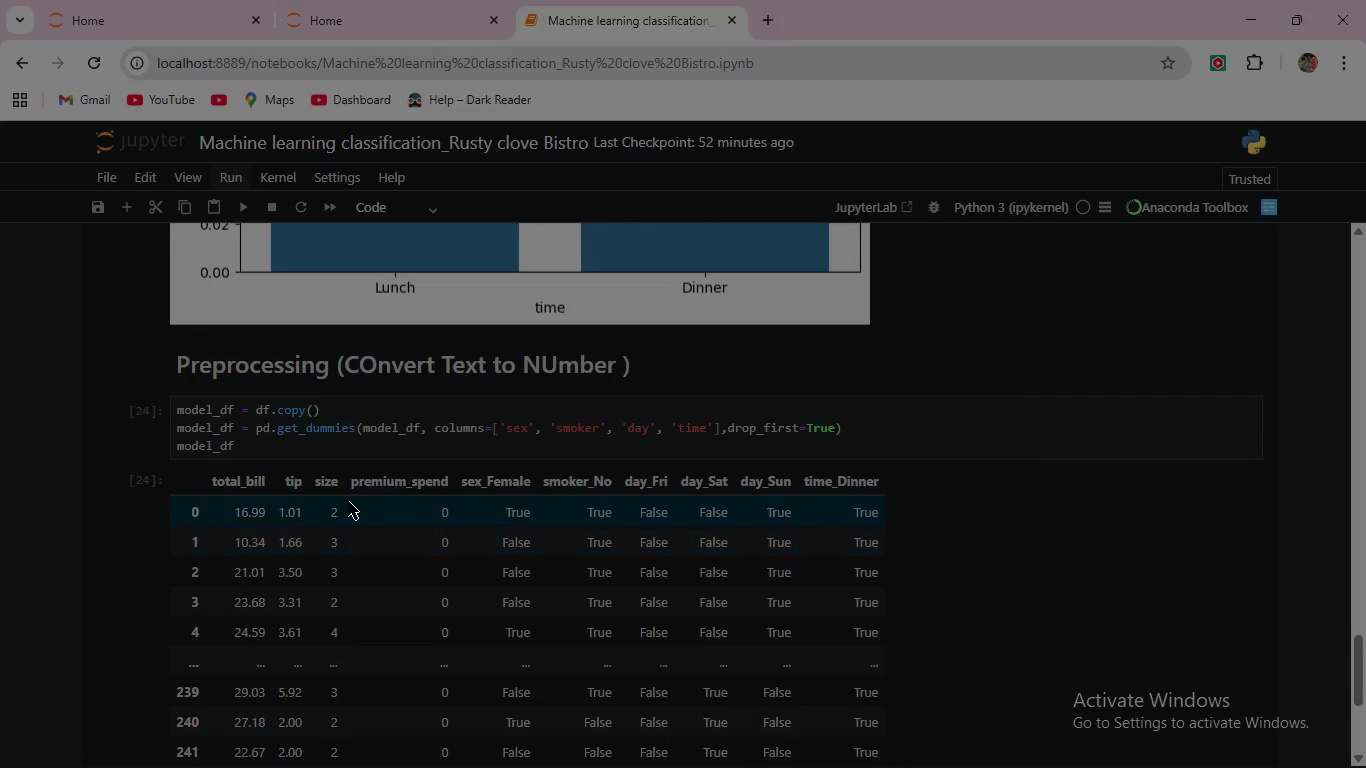 
scroll: coordinate [445, 612], scroll_direction: down, amount: 5.0
 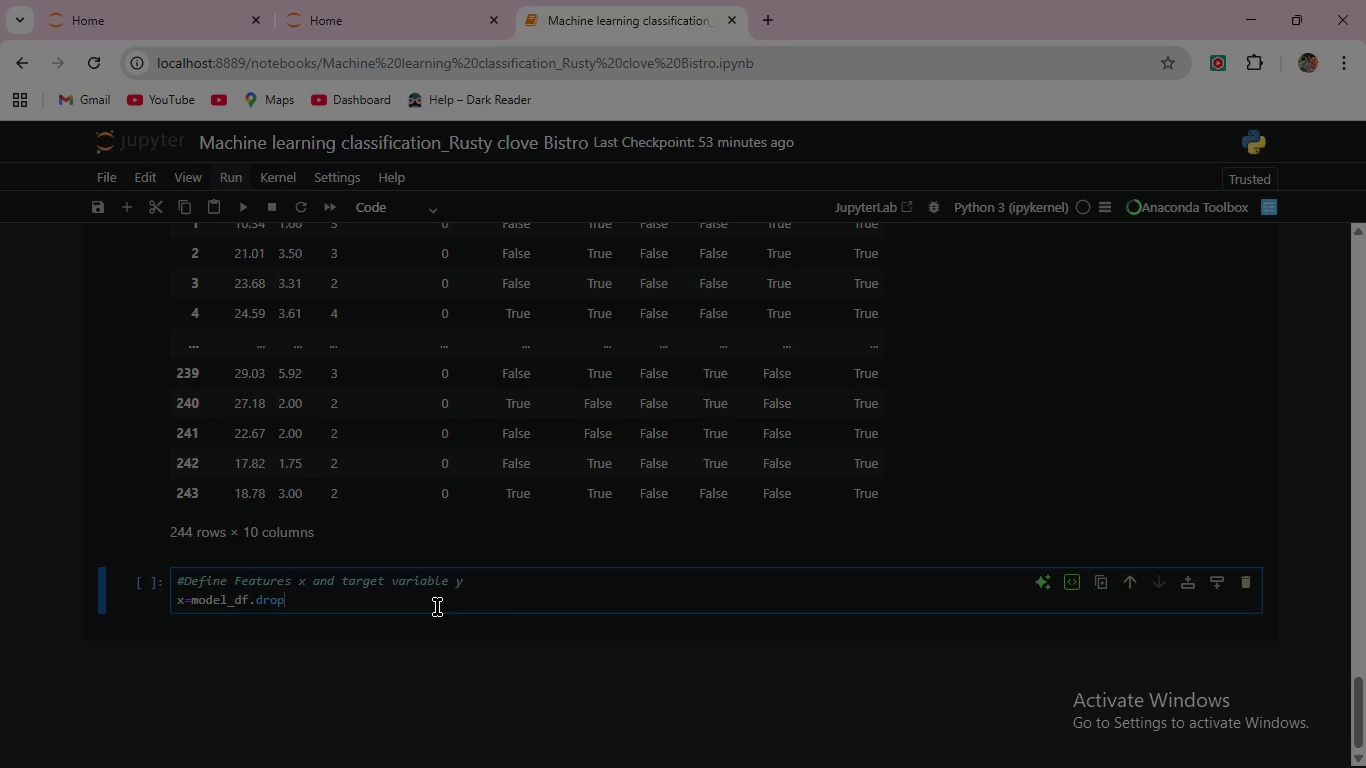 
wait(11.38)
 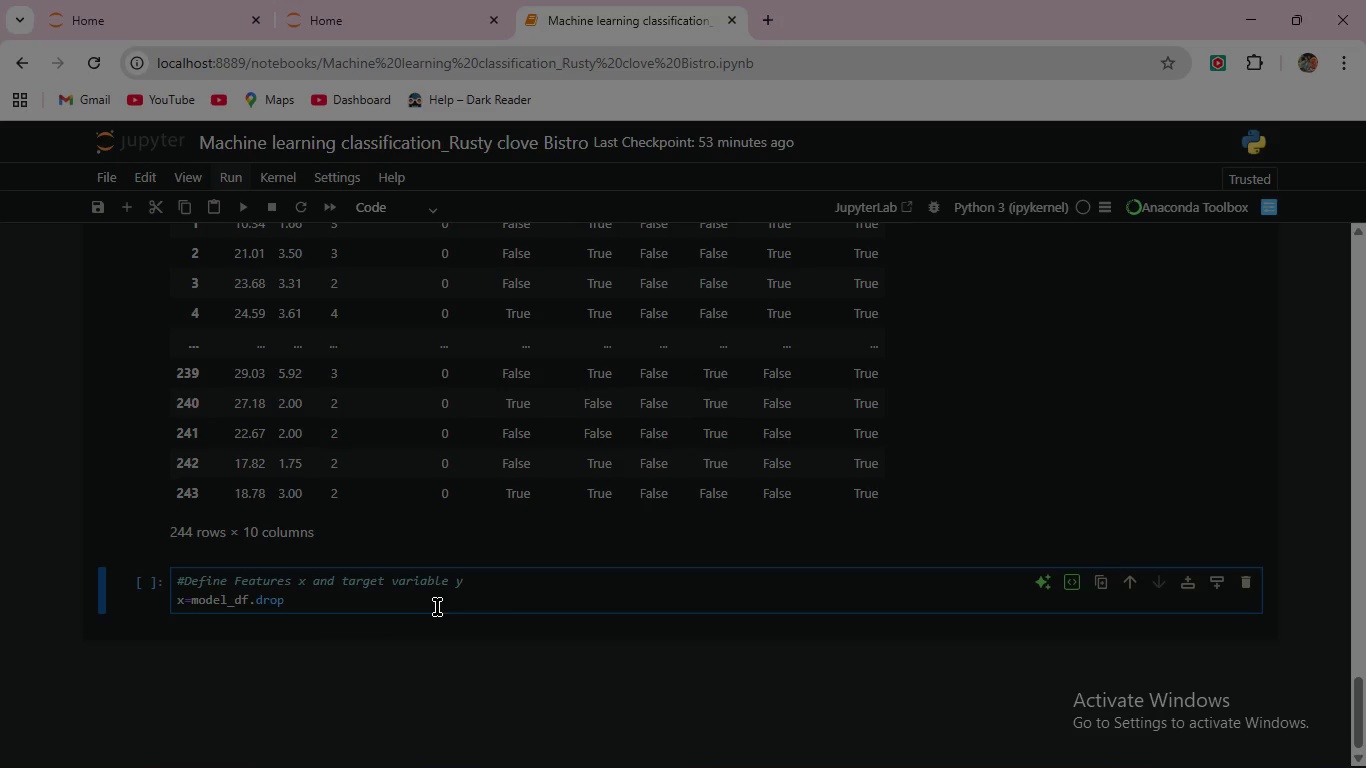 
type((columns=['total_bill',)
 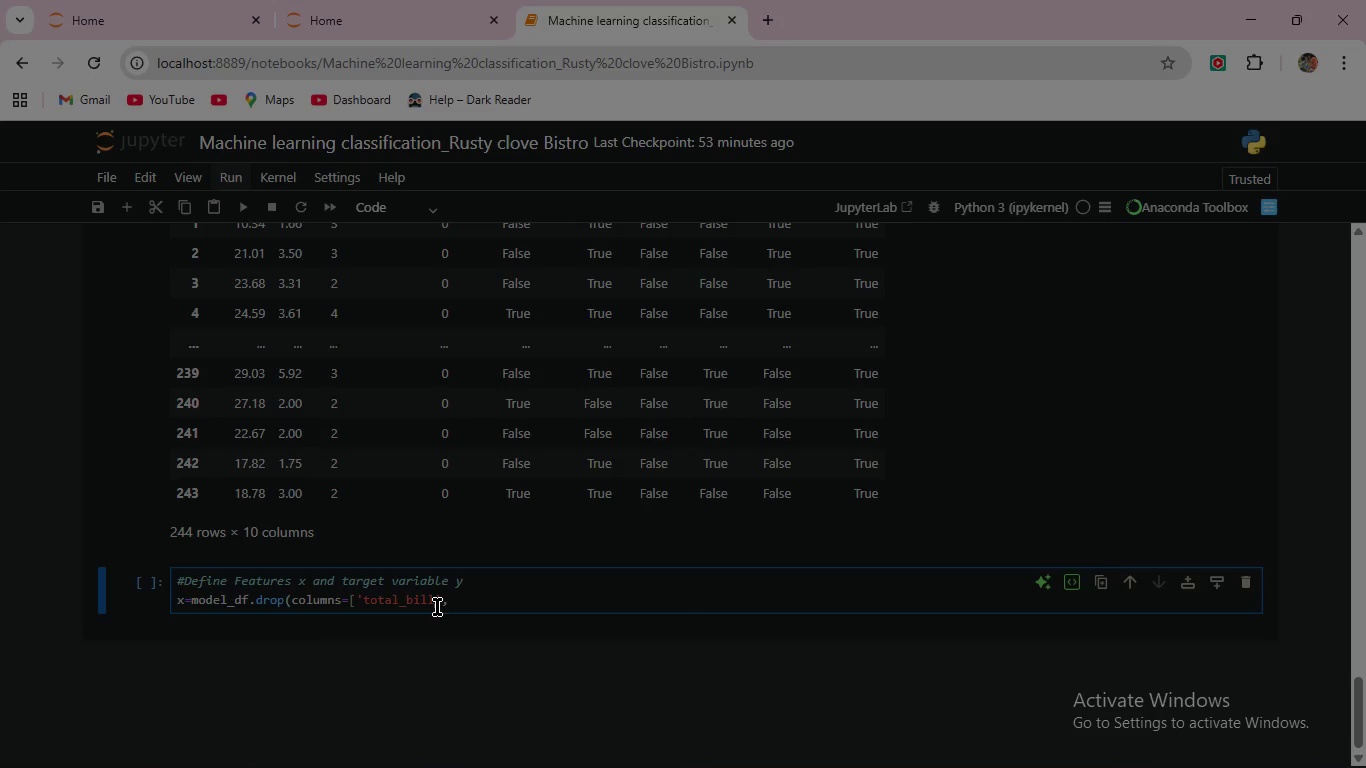 
type( 'tip', )
 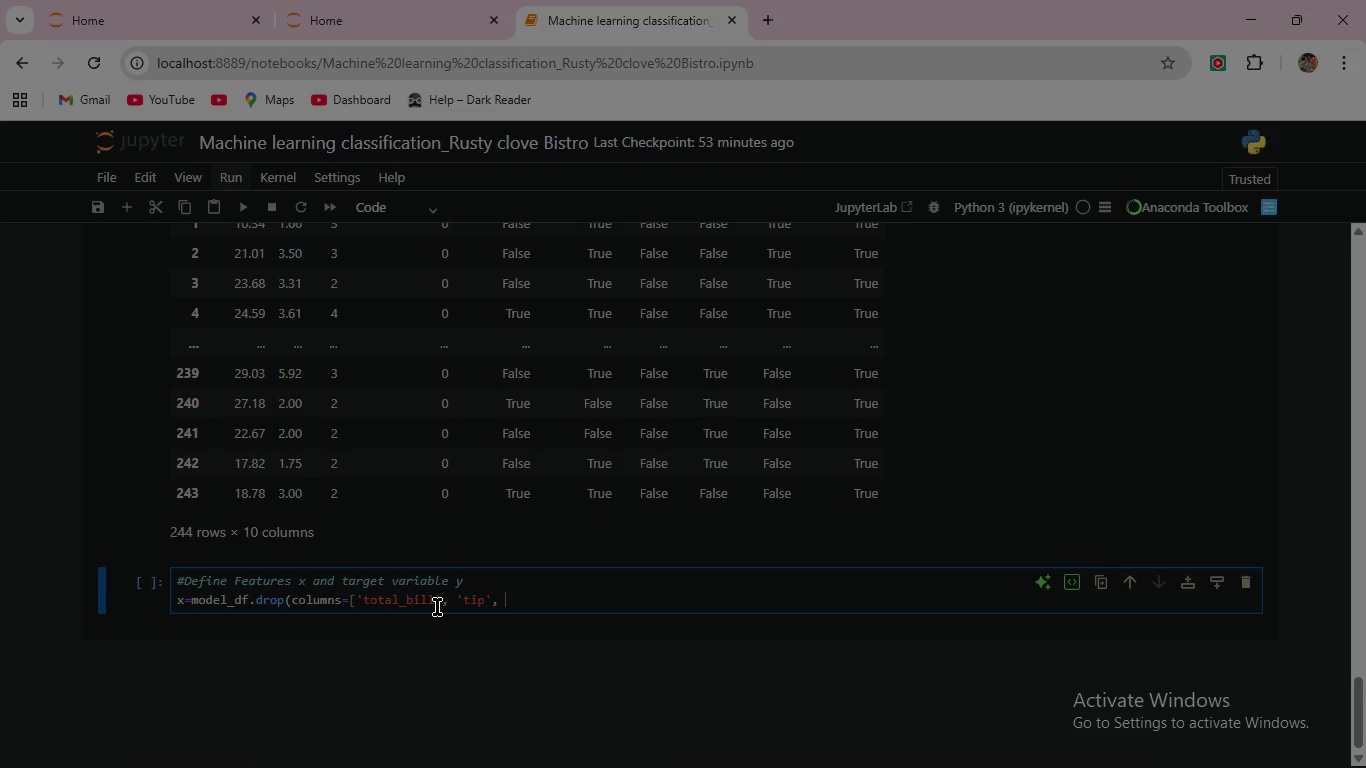 
wait(10.19)
 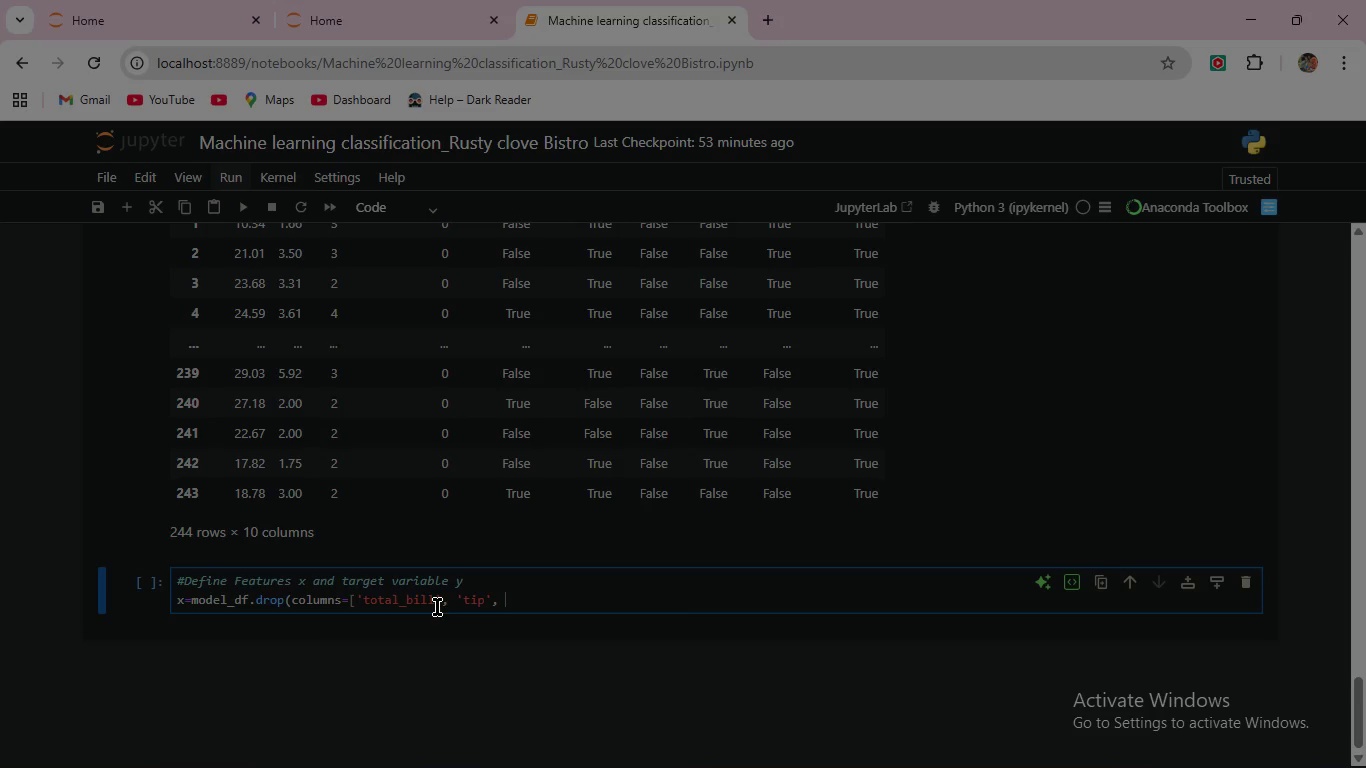 
type('premium_spend']))
 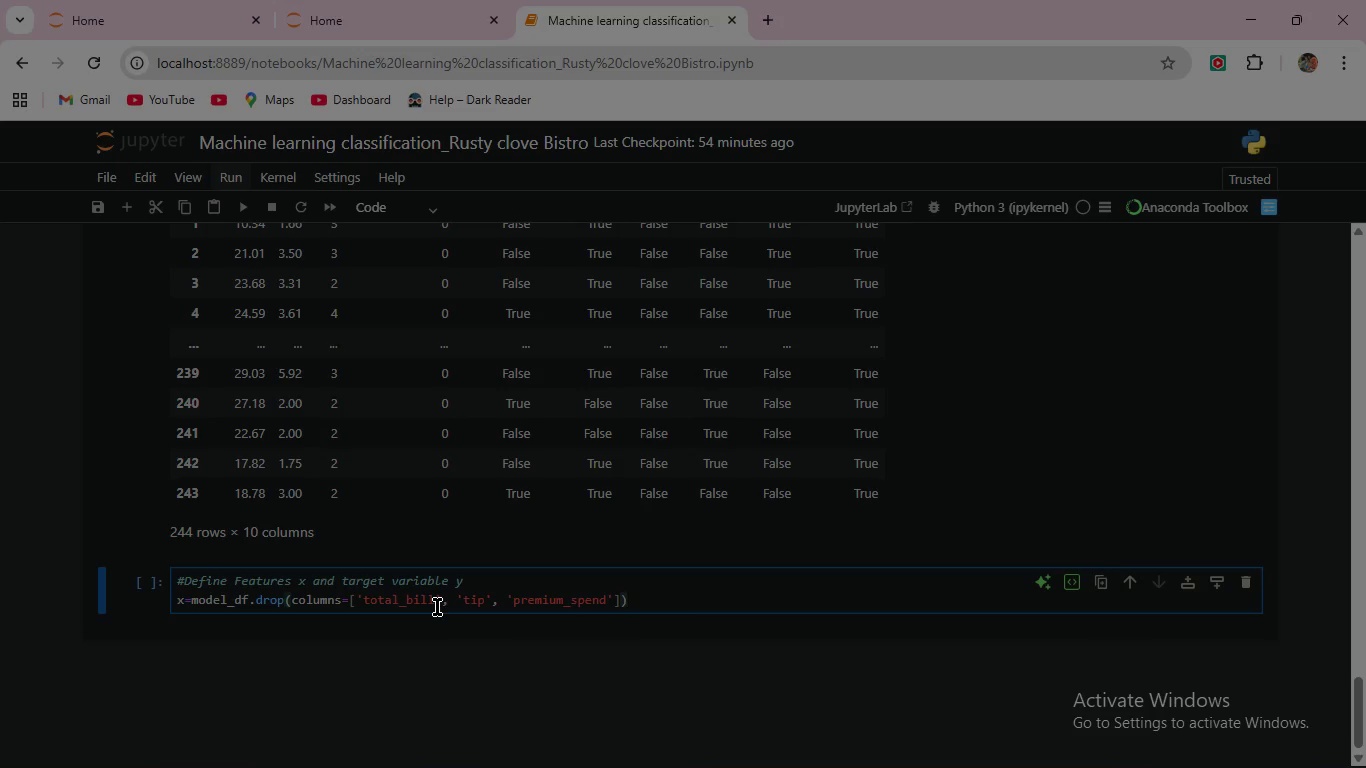 
wait(18.72)
 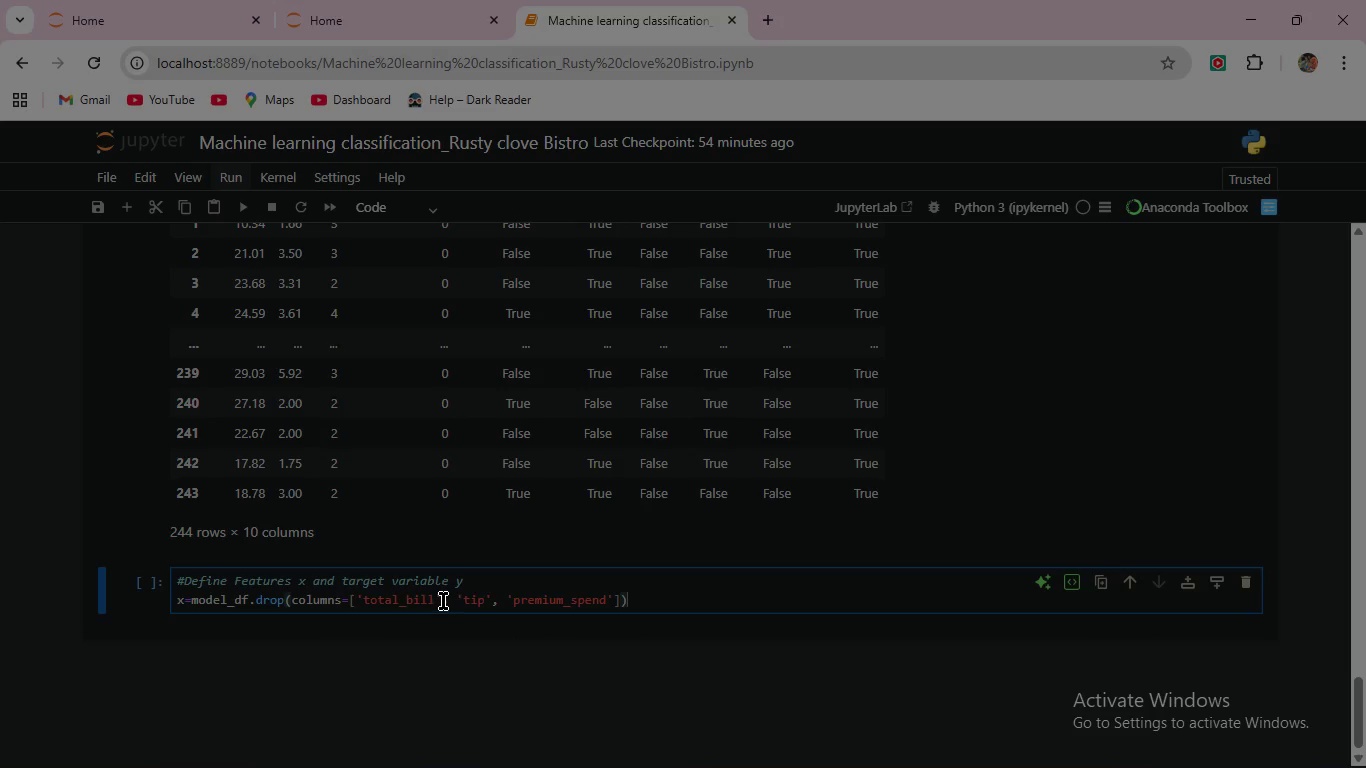 
left_click([246, 206])
 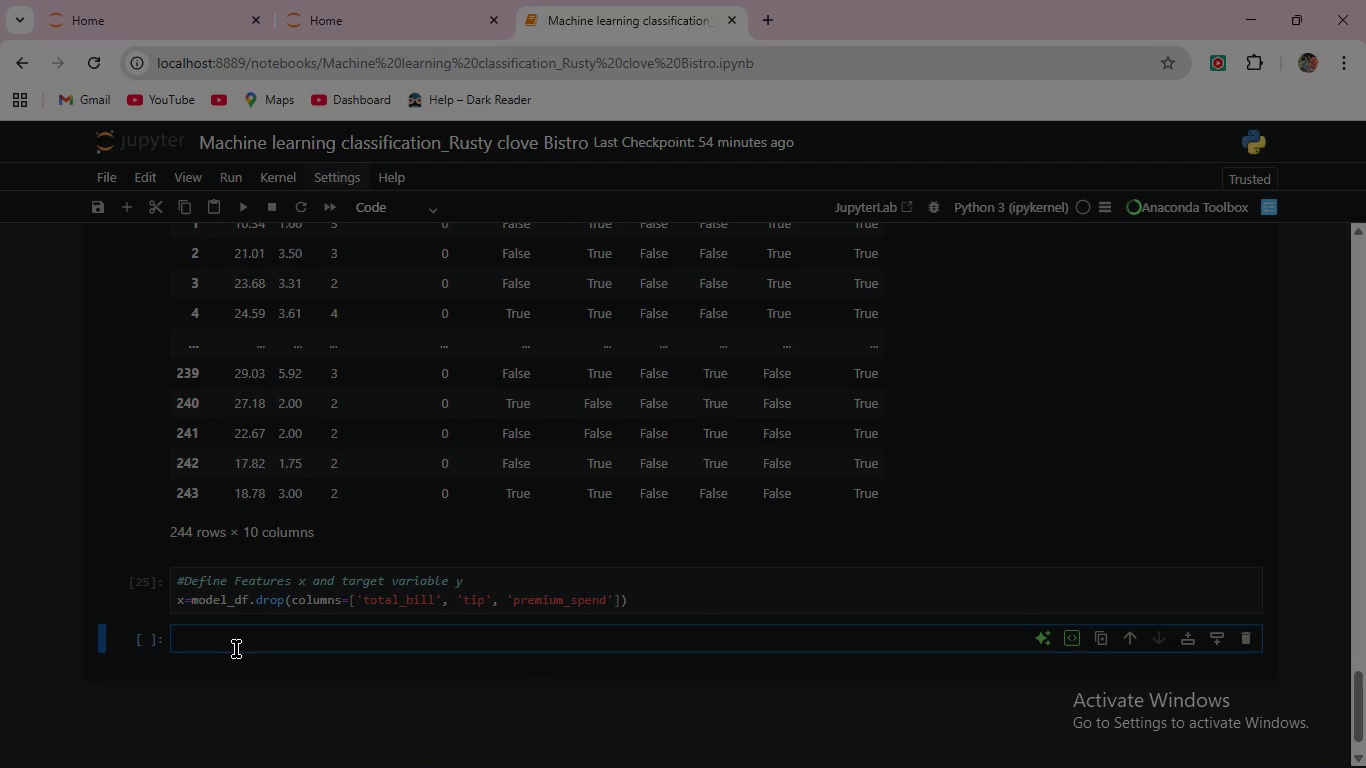 
key(X)
 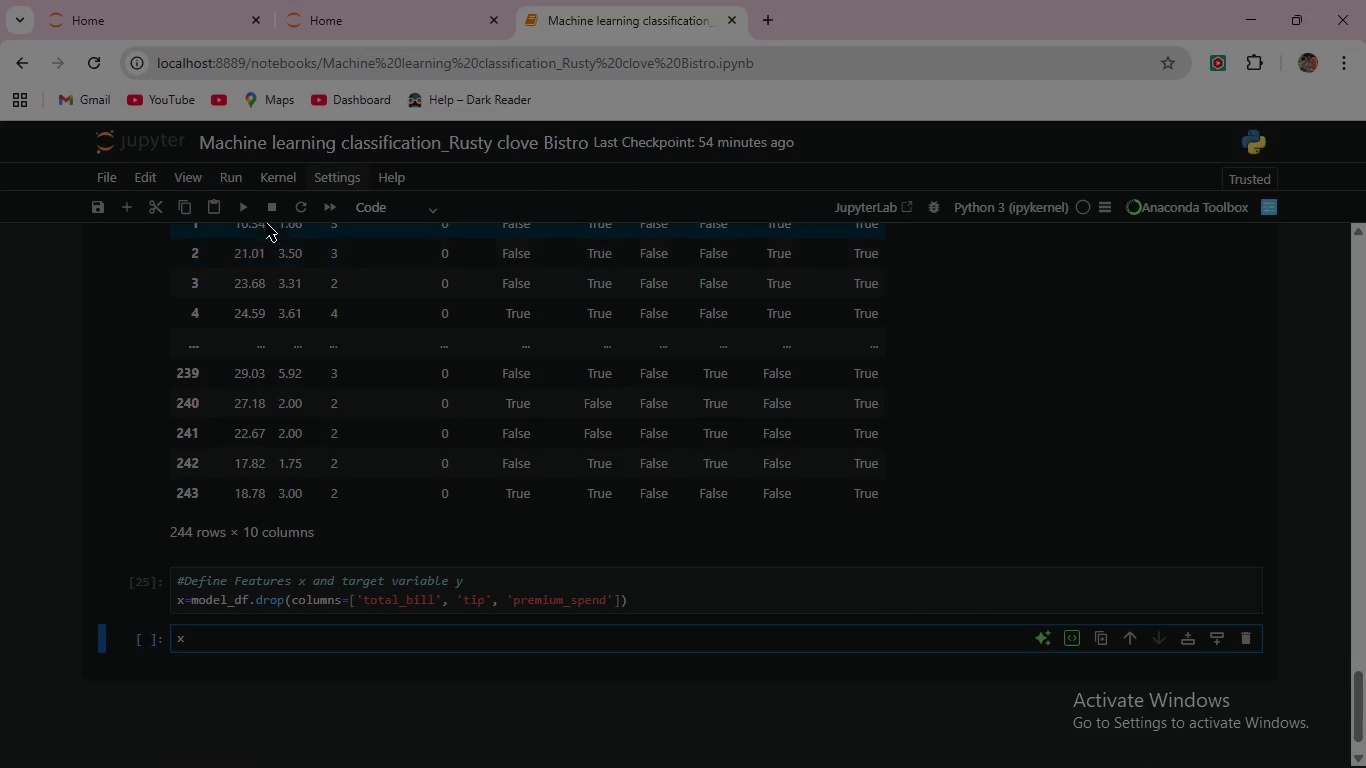 
left_click([245, 202])
 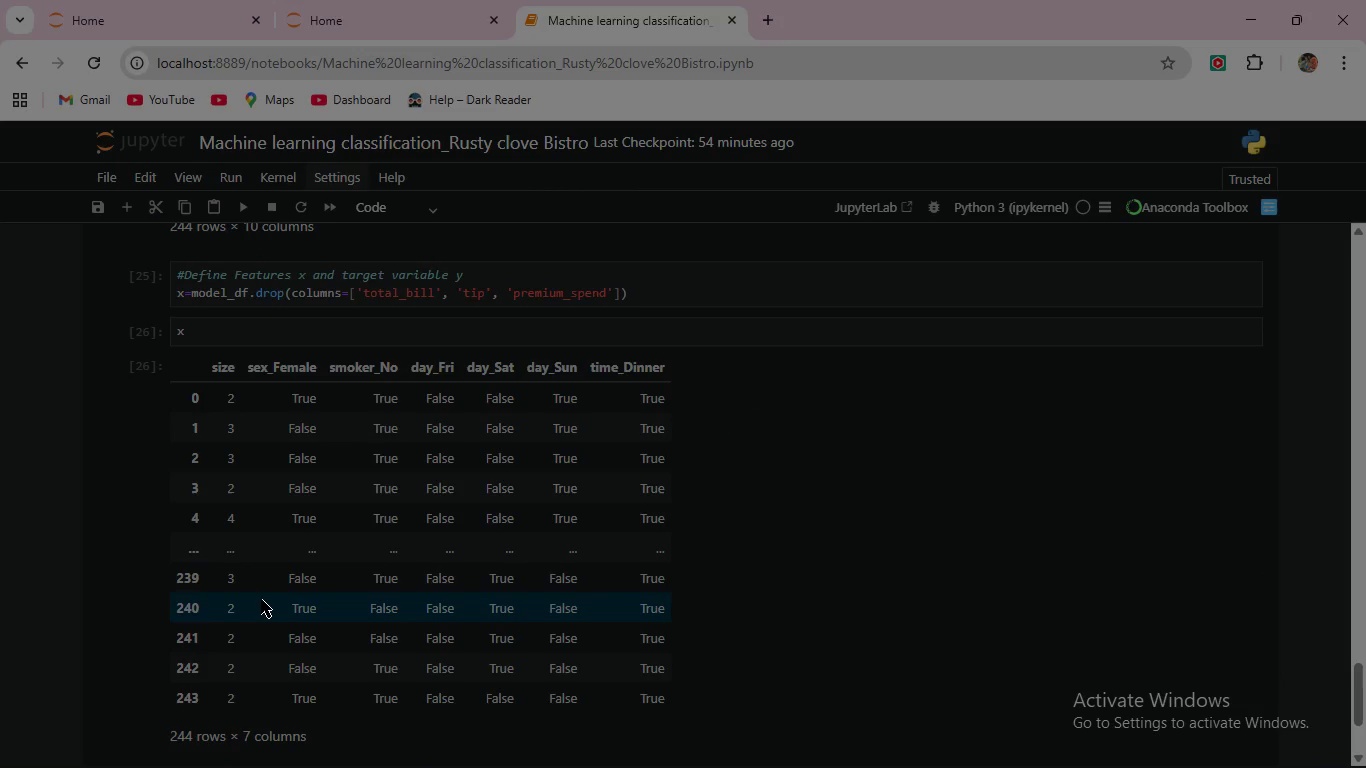 
scroll: coordinate [262, 599], scroll_direction: up, amount: 5.0
 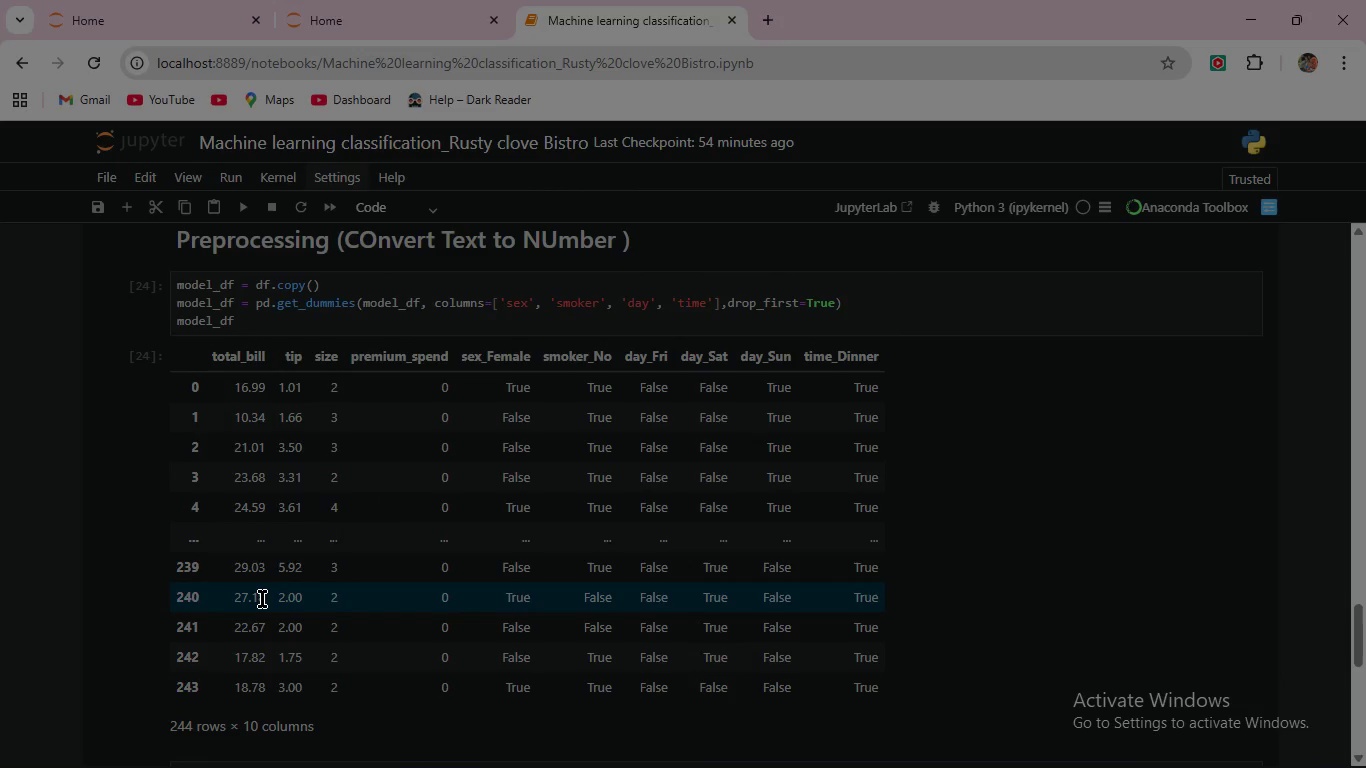 
scroll: coordinate [442, 563], scroll_direction: down, amount: 8.0
 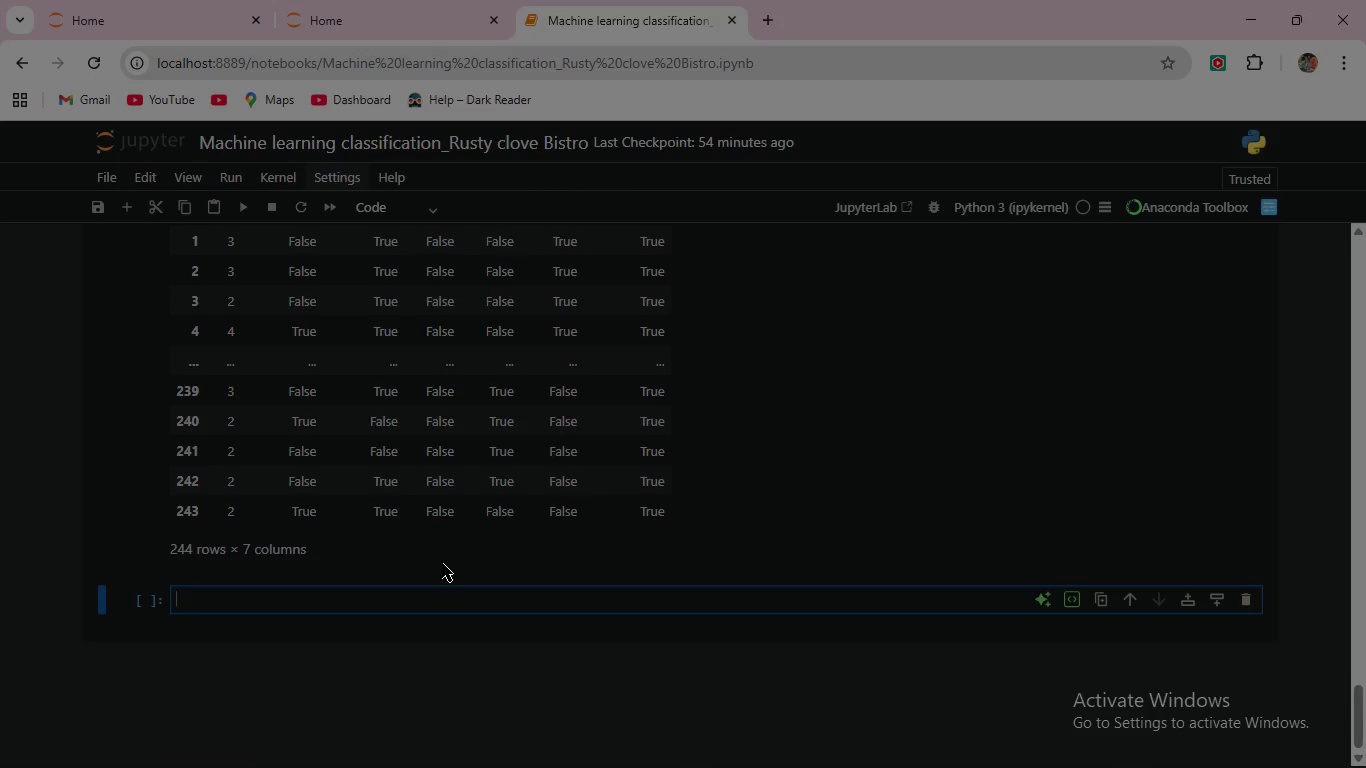 
wait(14.69)
 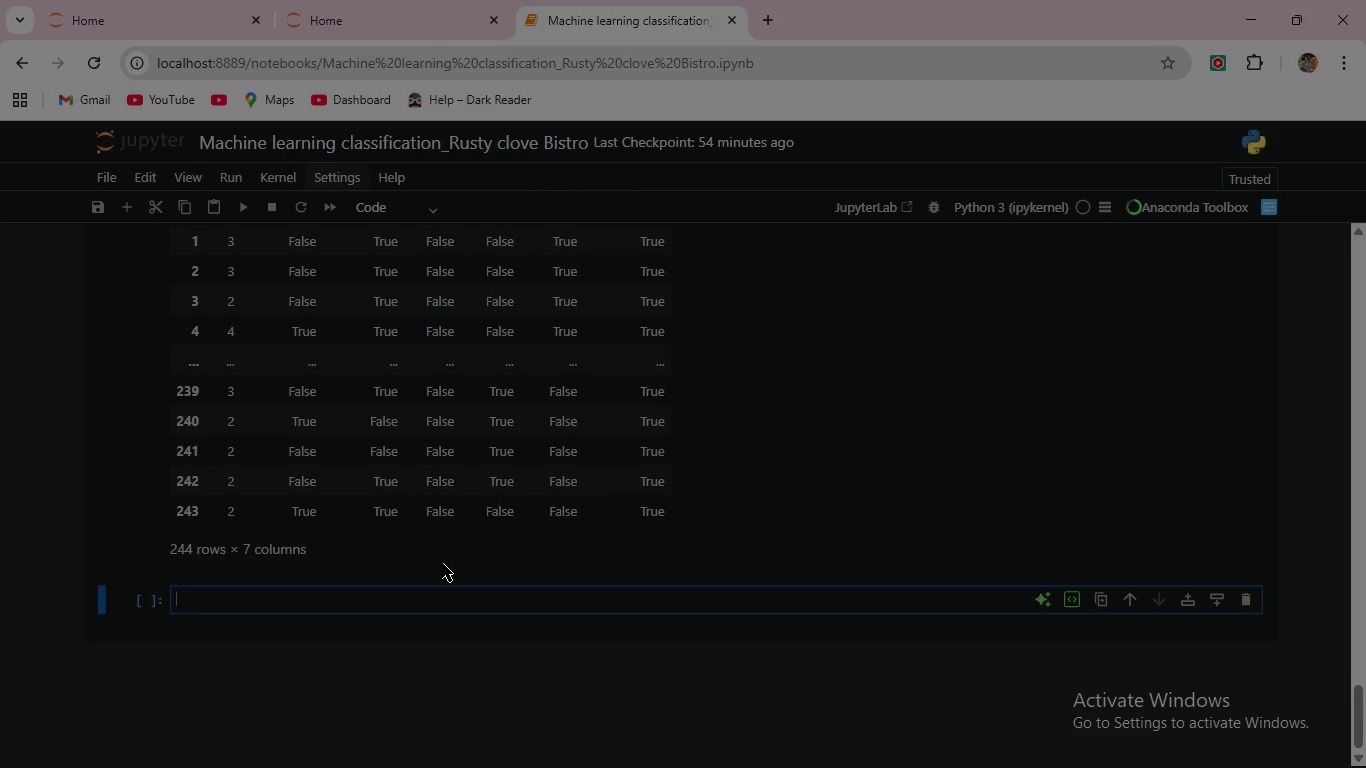 
type(y=model_df['premium_spend'])
 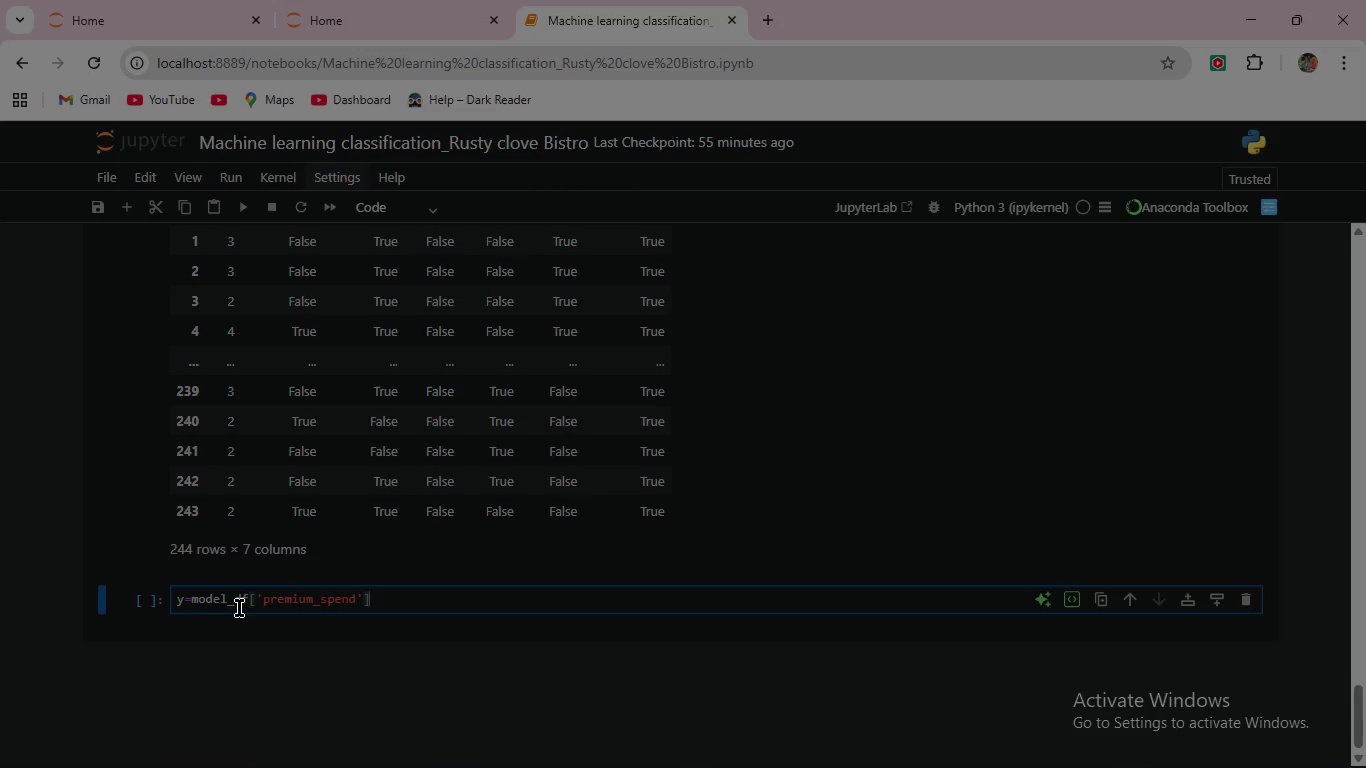 
left_click([423, 606])
 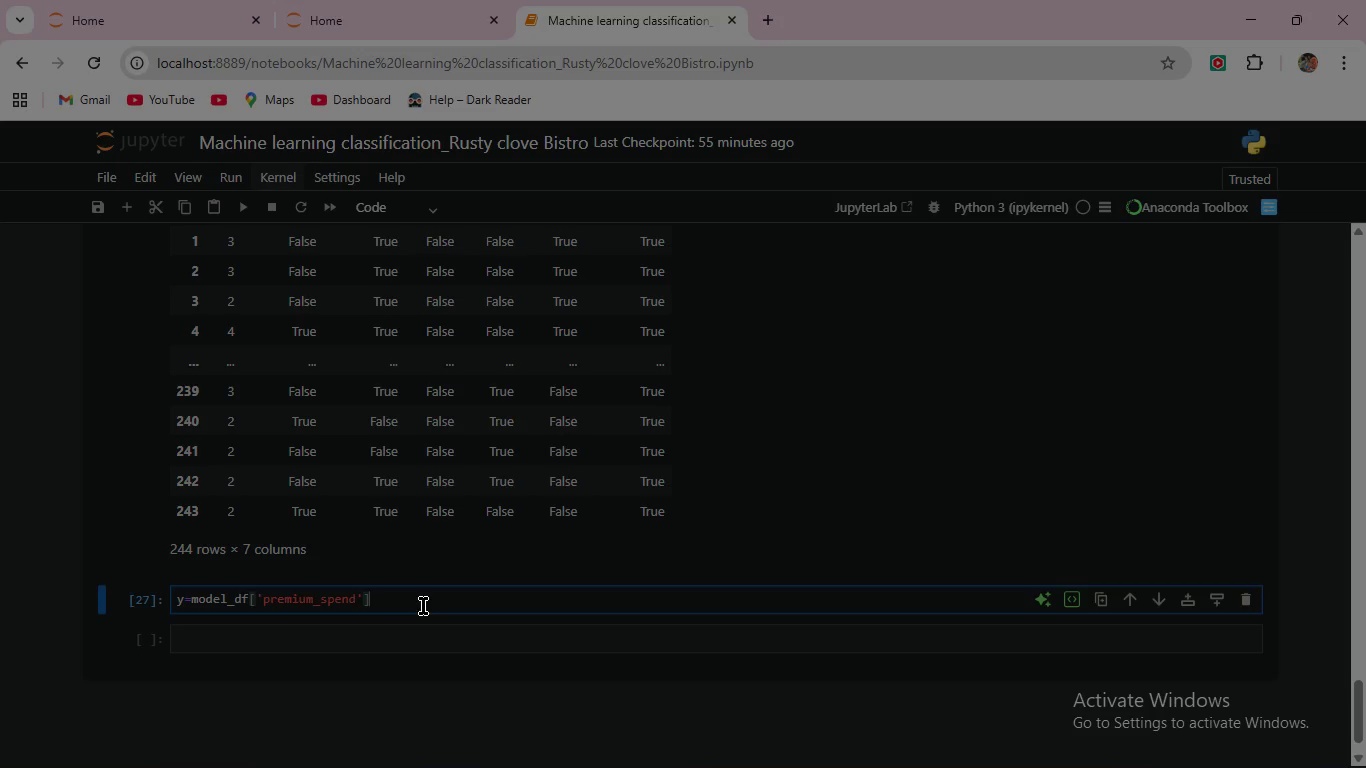 
wait(16.31)
 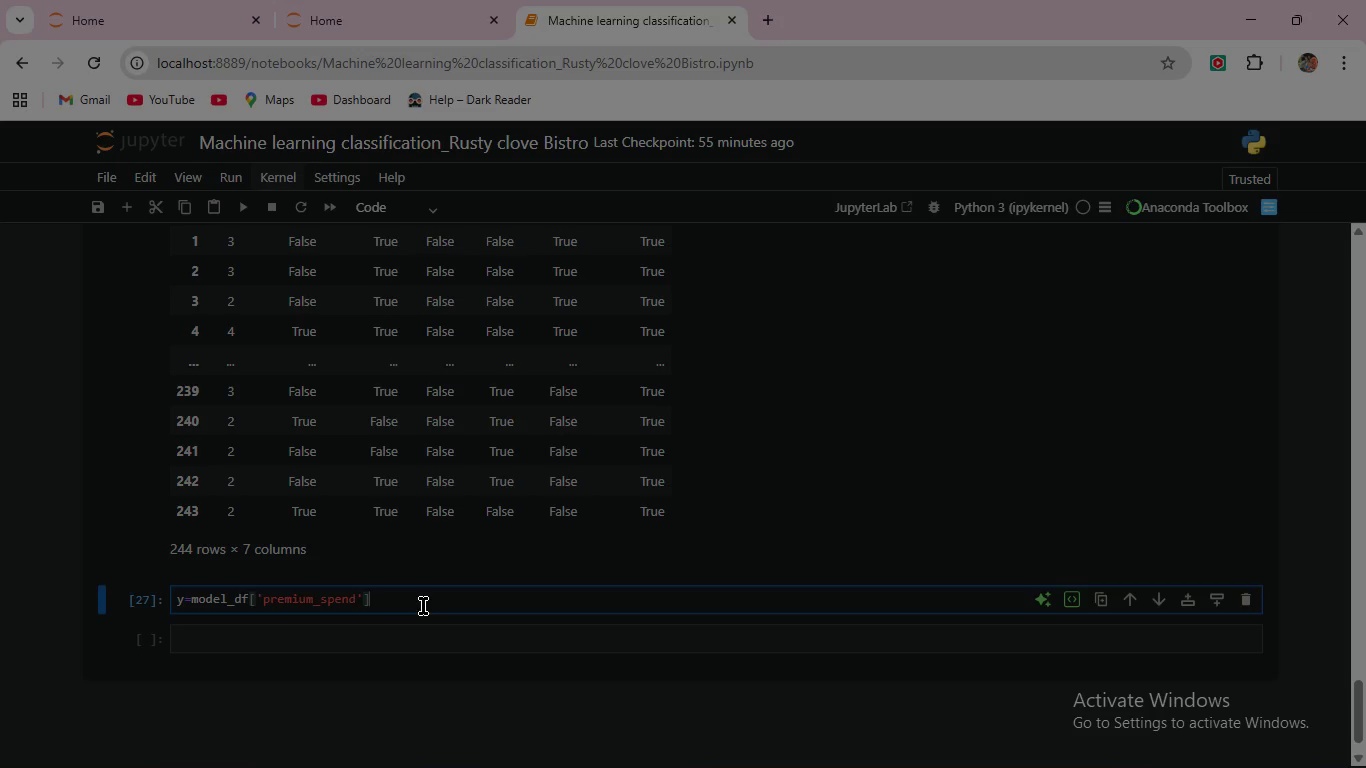 
key(Enter)
 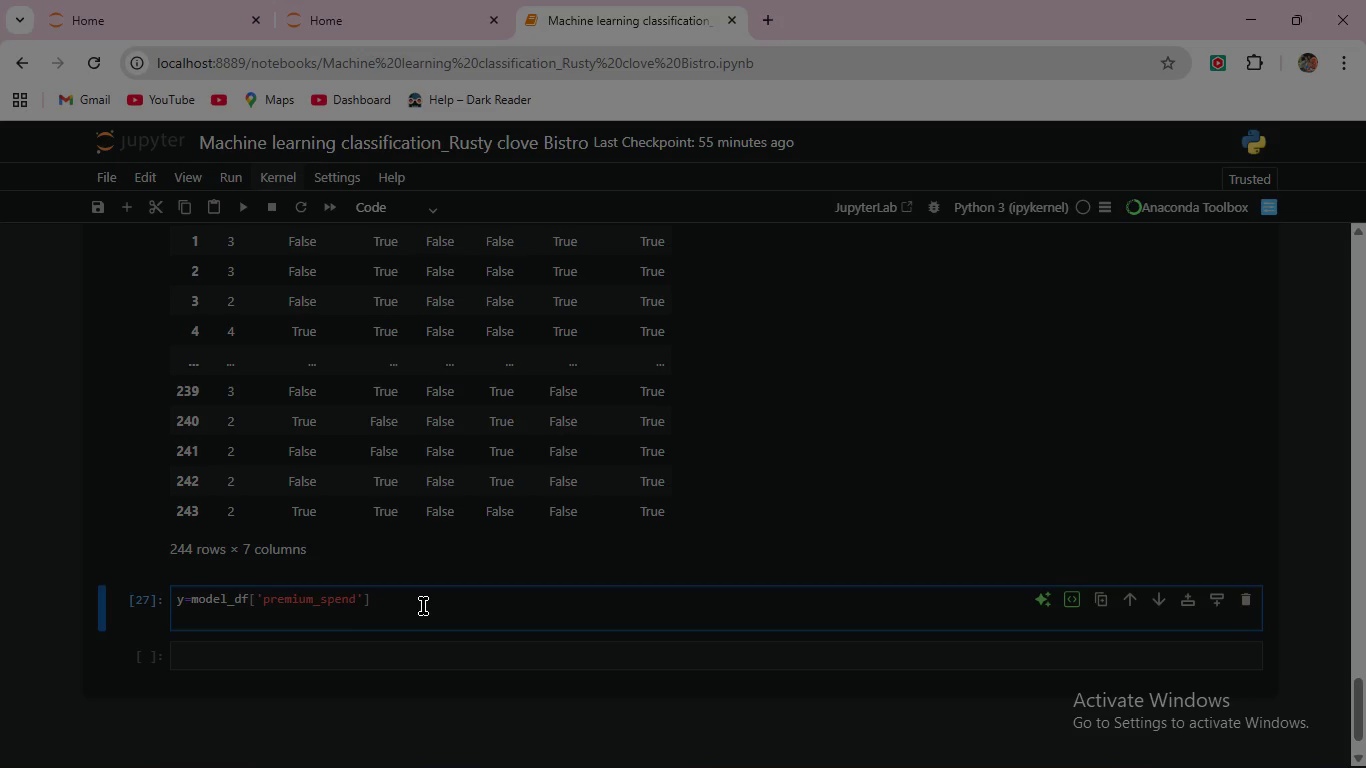 
type(x.head())
 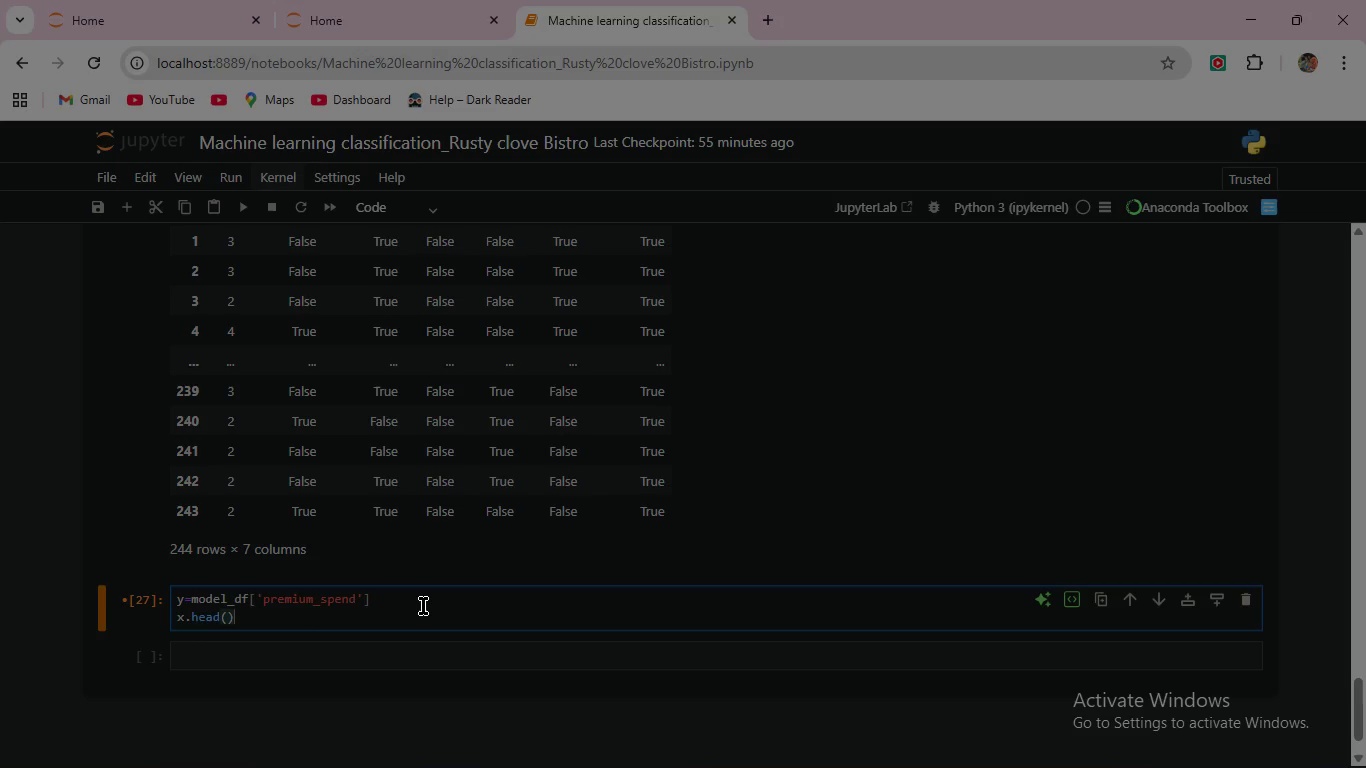 
wait(12.19)
 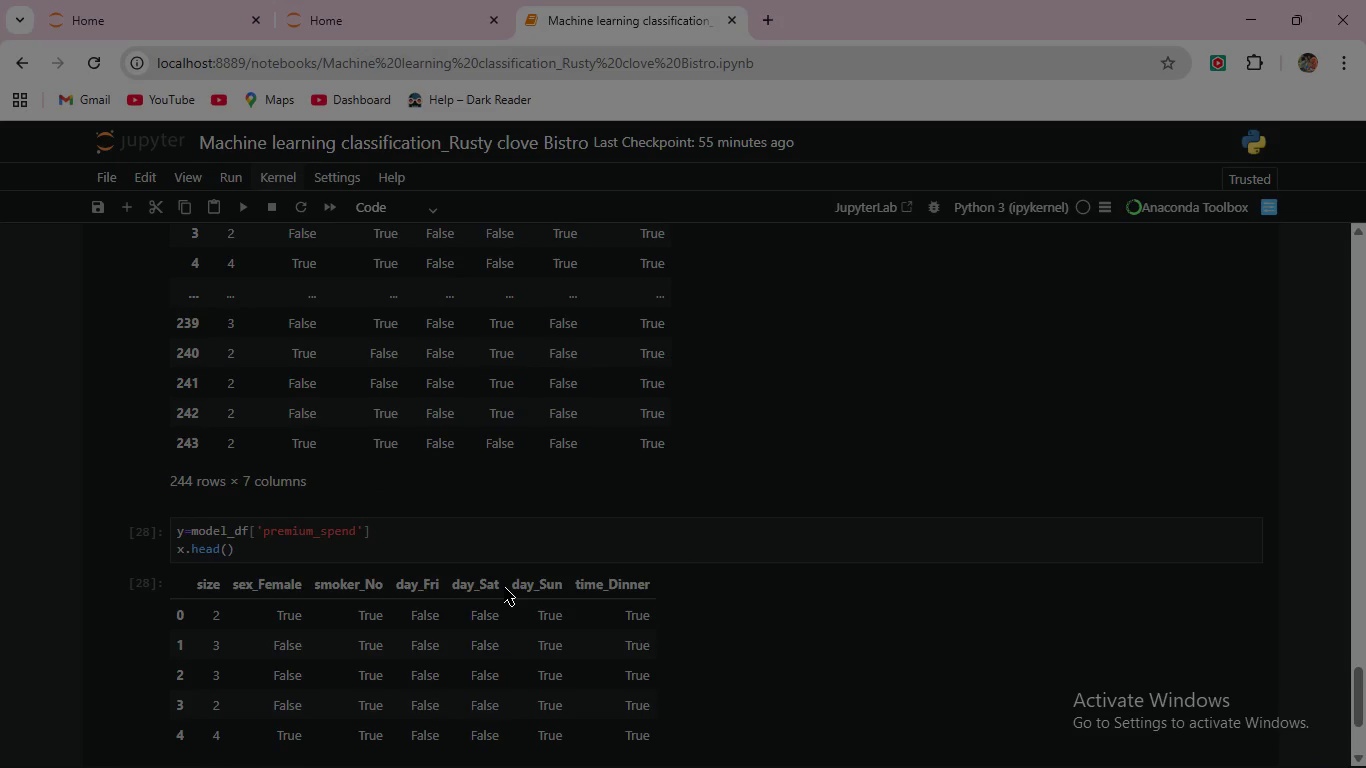 
scroll: coordinate [657, 688], scroll_direction: down, amount: 4.0
 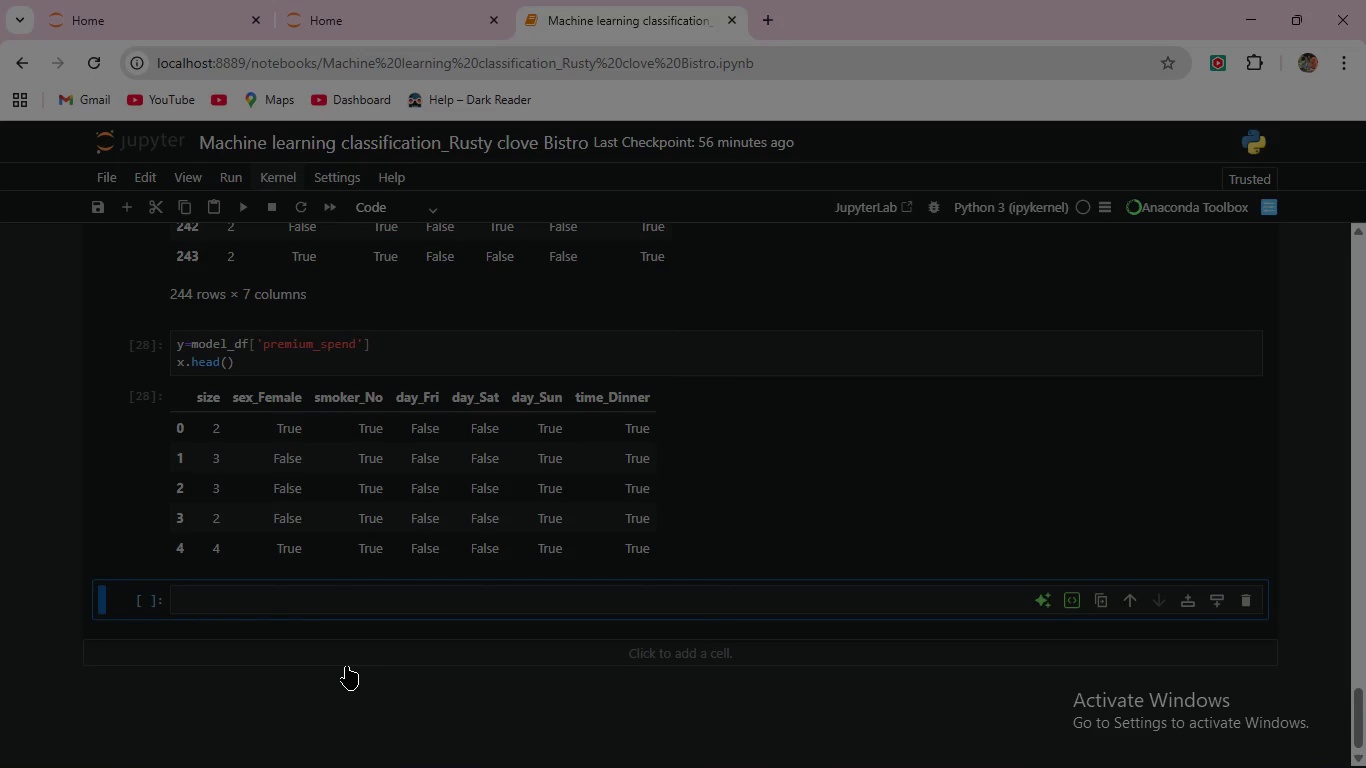 
key(Shift+3)
 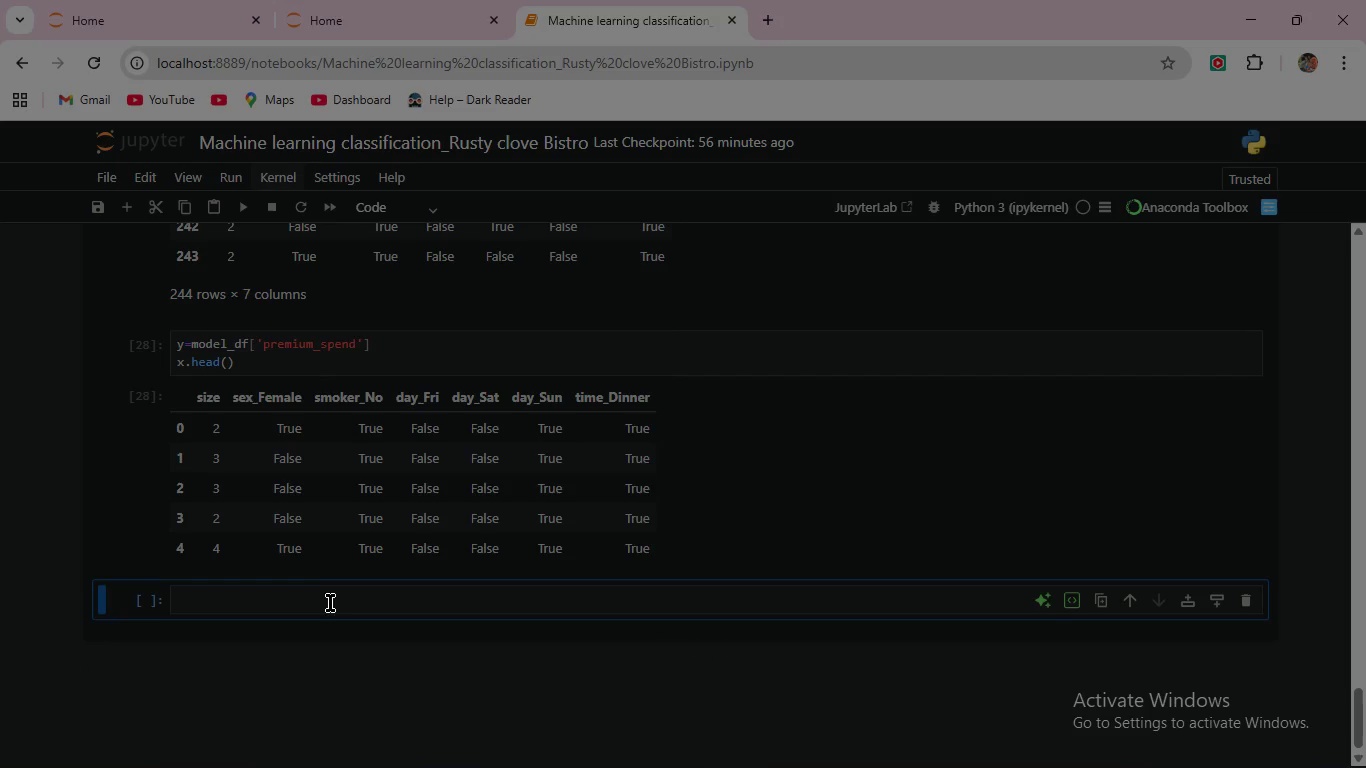 
left_click([326, 598])
 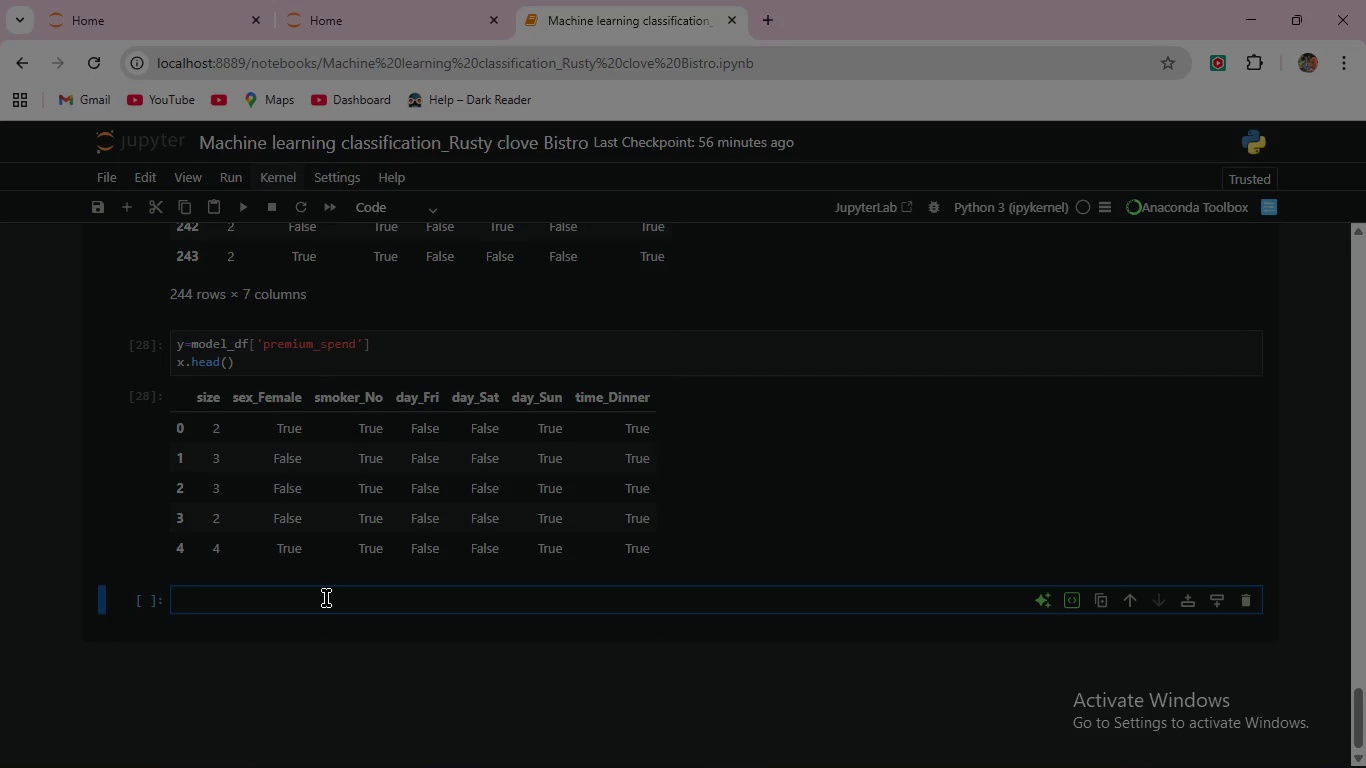 
type(## Split the Data and TRain Model )
 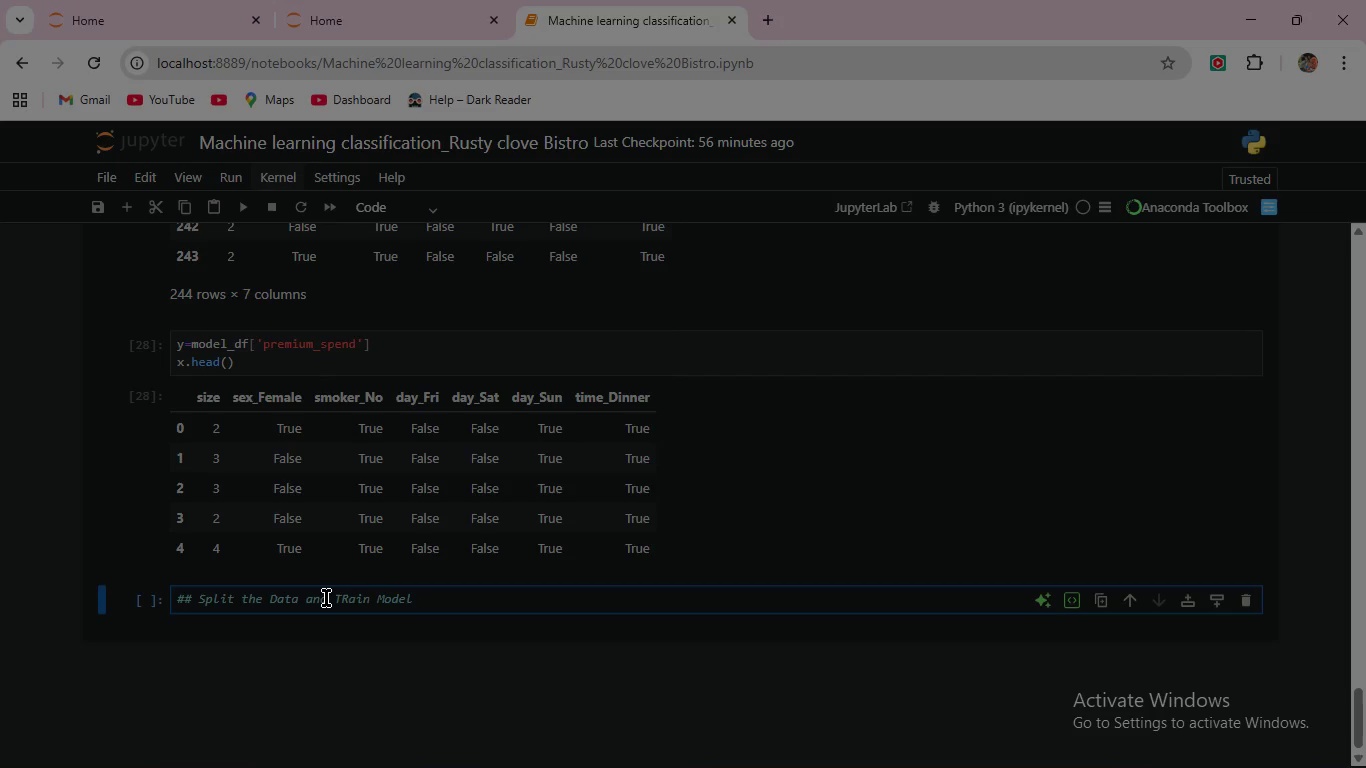 
left_click([380, 202])
 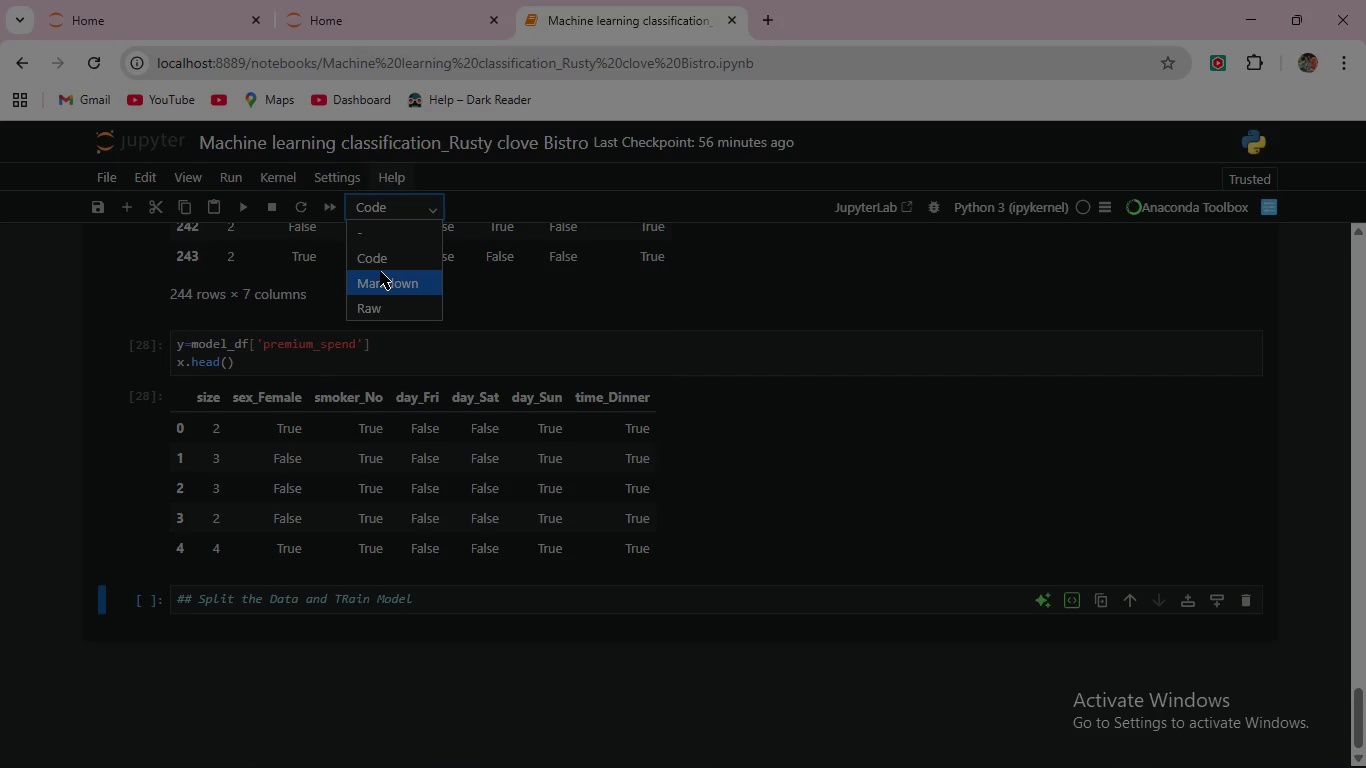 
left_click([380, 277])
 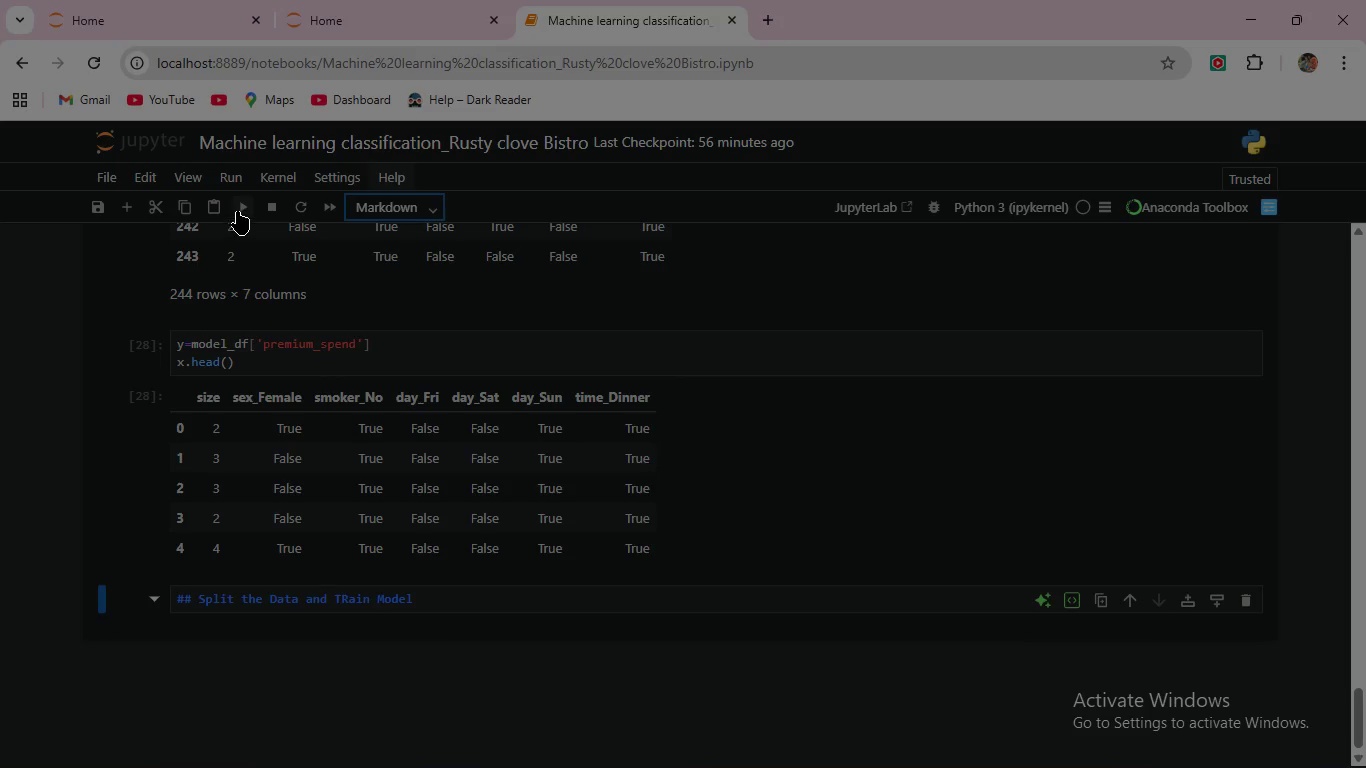 
left_click([237, 206])
 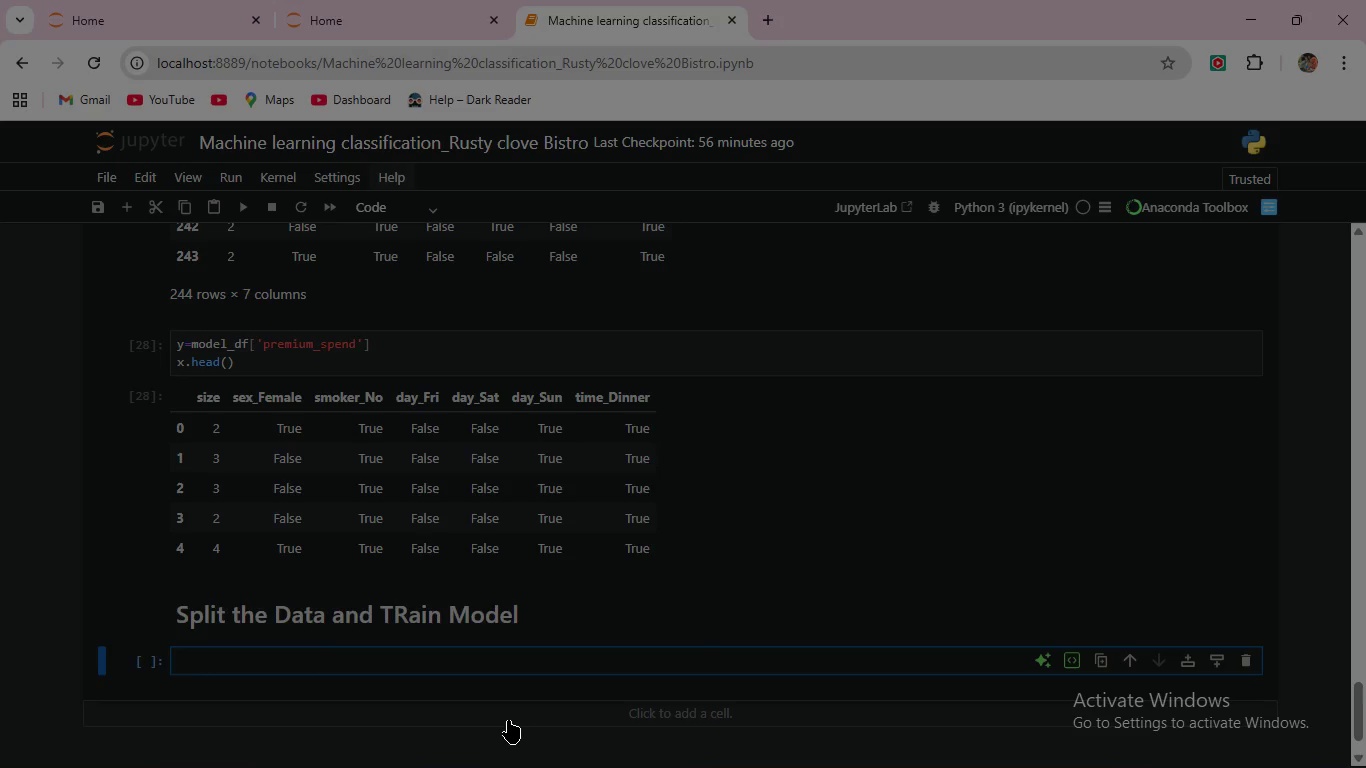 
wait(6.17)
 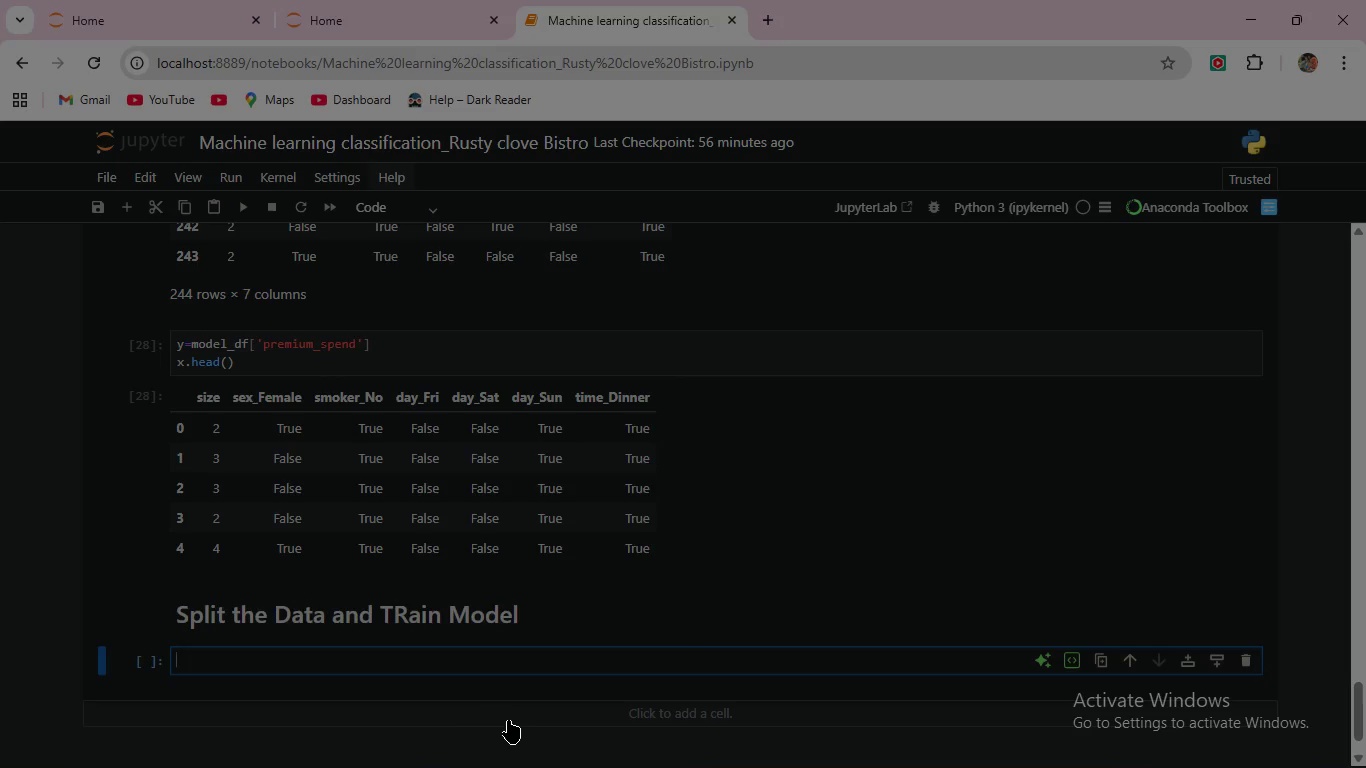 
left_click([333, 659])
 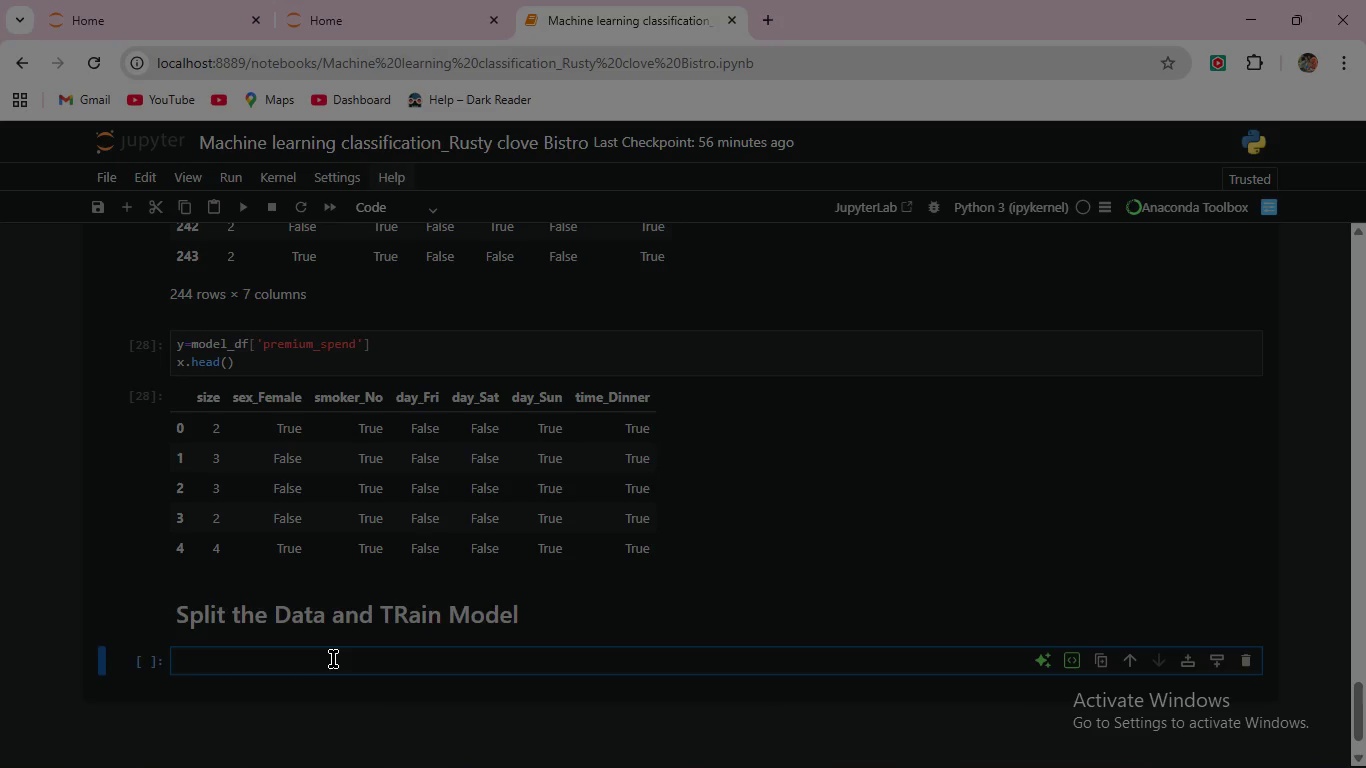 
type(#Modeling Logistic regression )
 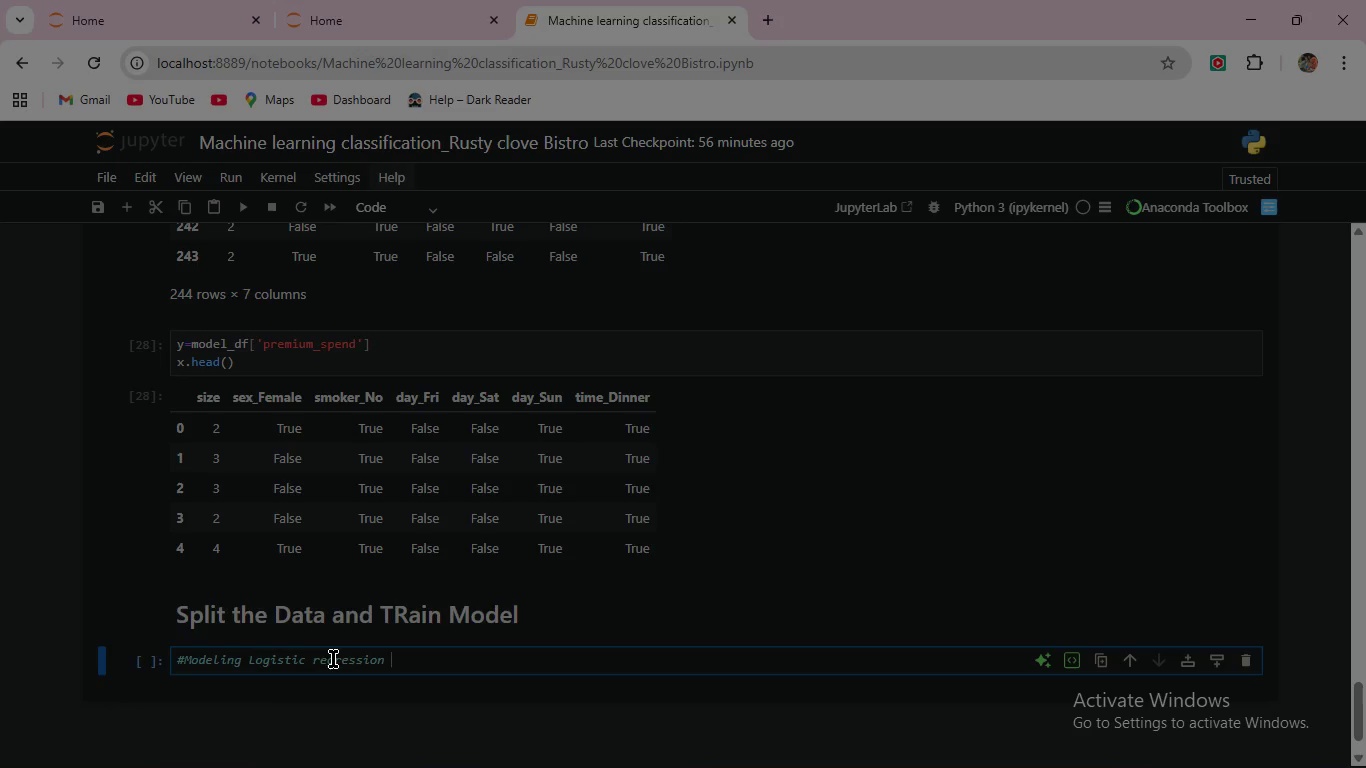 
key(Enter)
 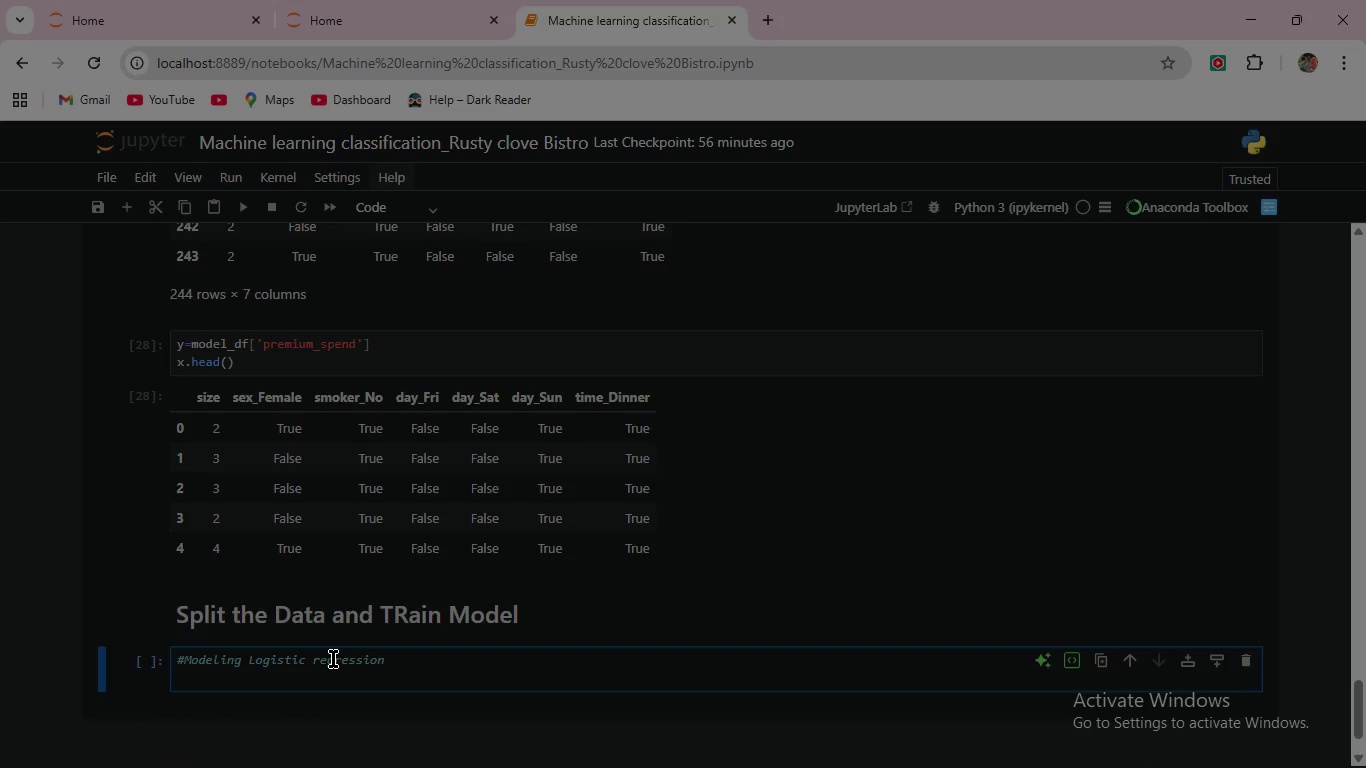 
key(Enter)
 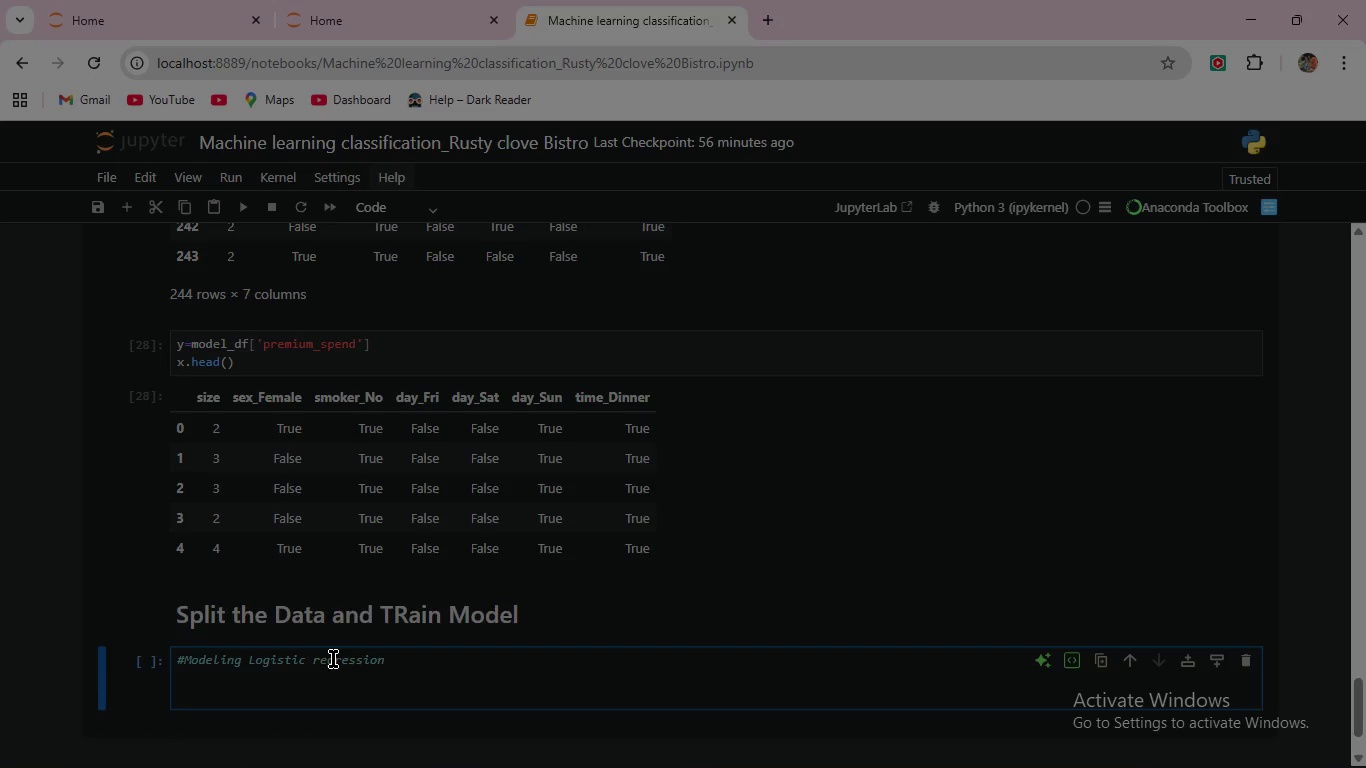 
type(#split the data in to training (80%) and Testing 20$)
key(Backspace)
type(% set )
 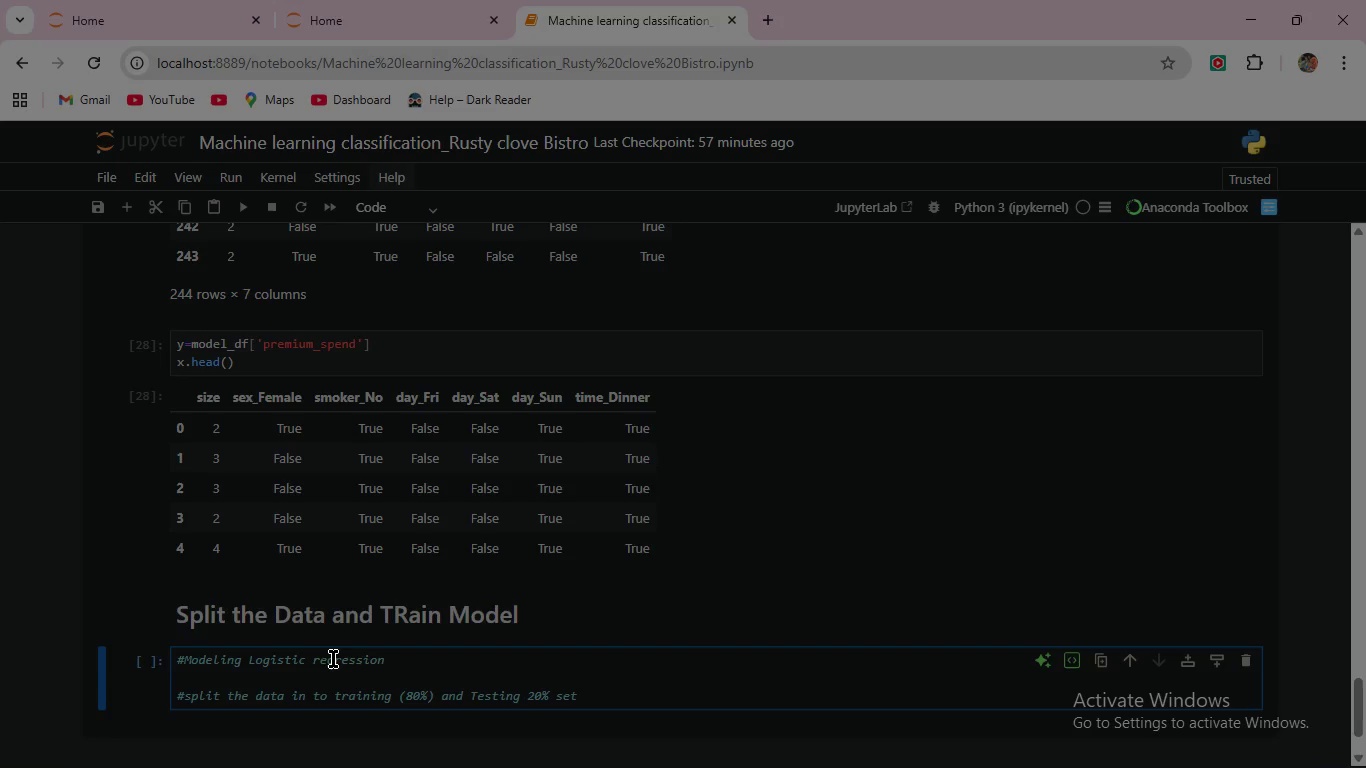 
key(Enter)
 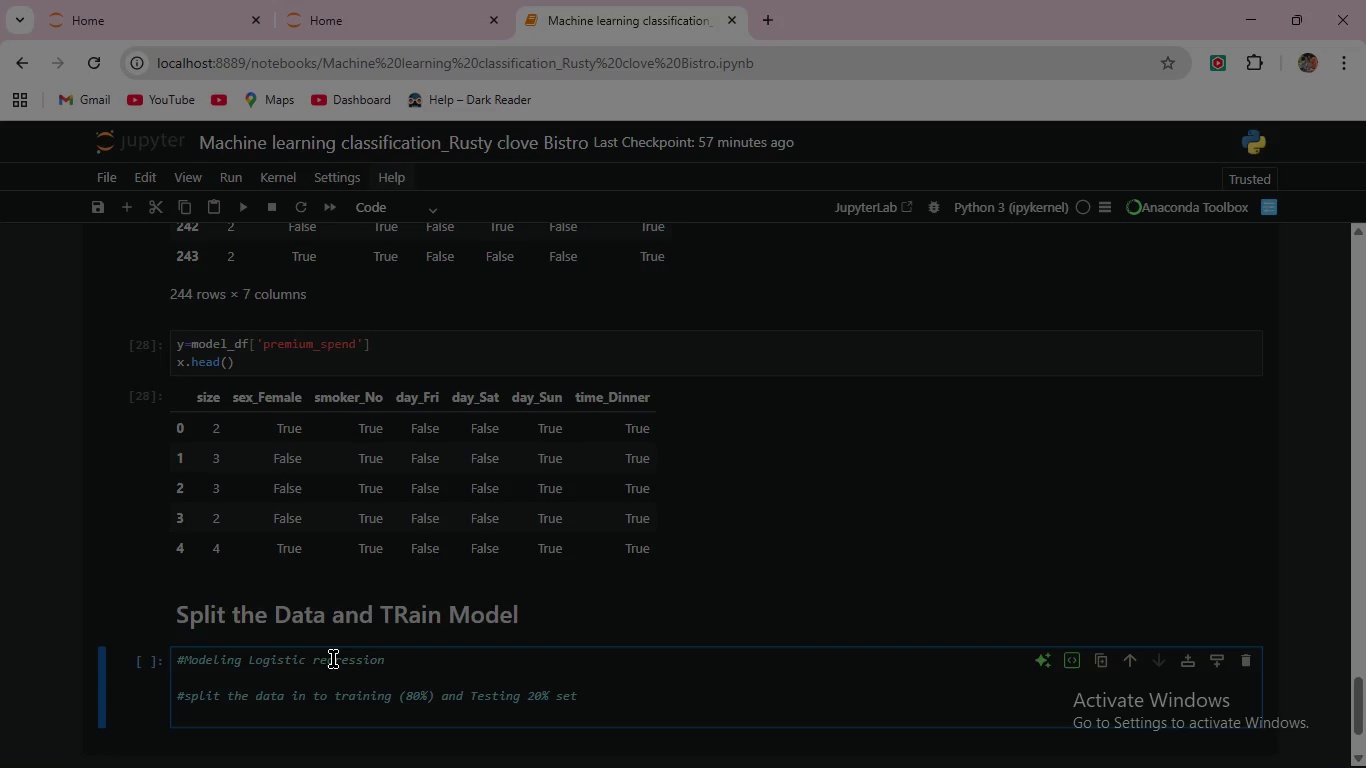 
type(x_train,x_test,Y)
key(Backspace)
type(y_train)
 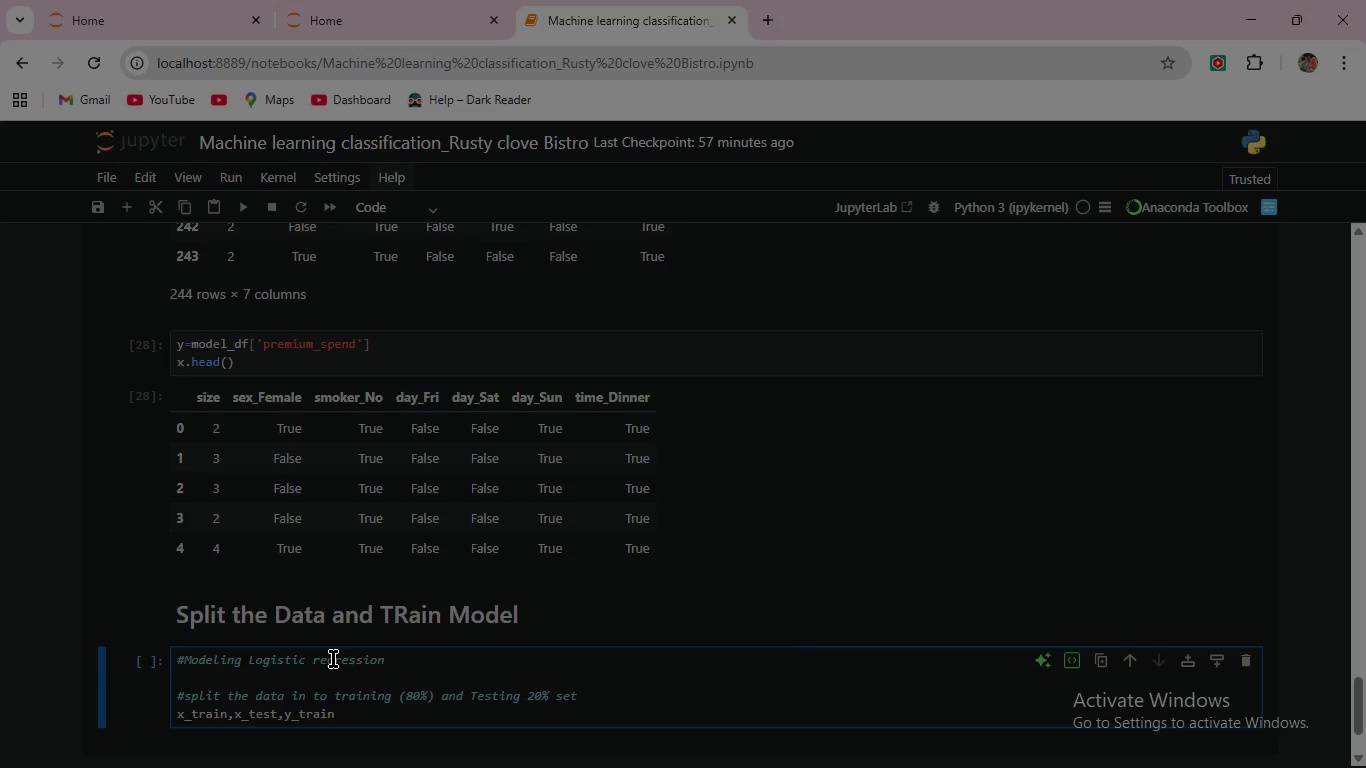 
type(,y_test =)
 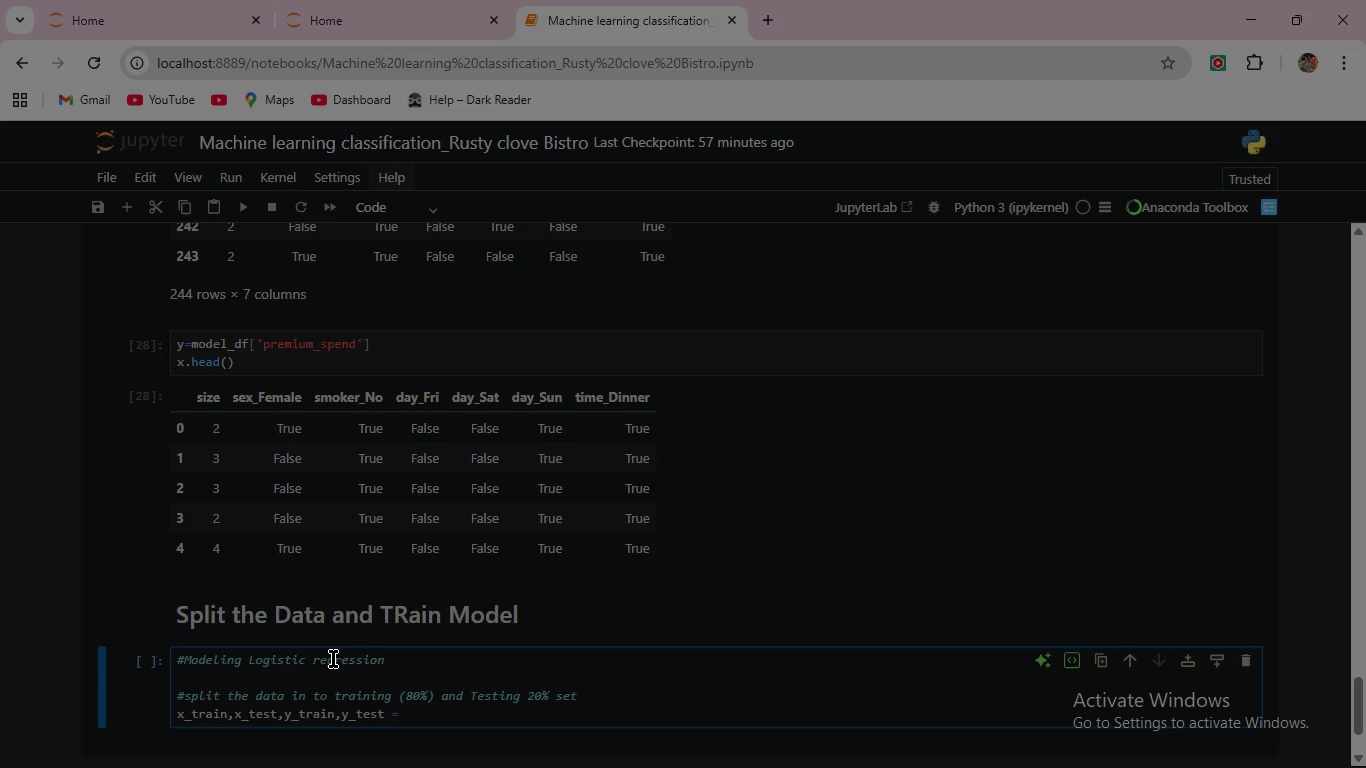 
wait(10.75)
 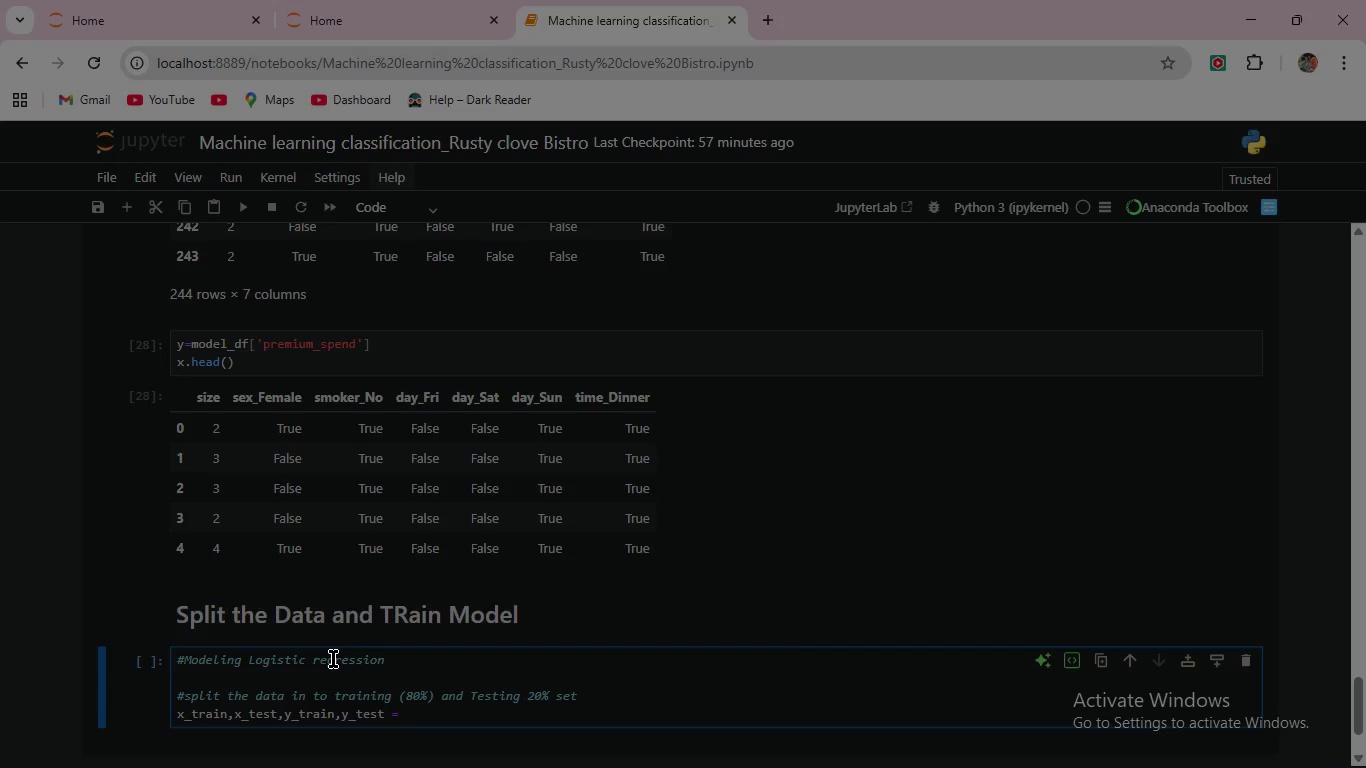 
type( train)
 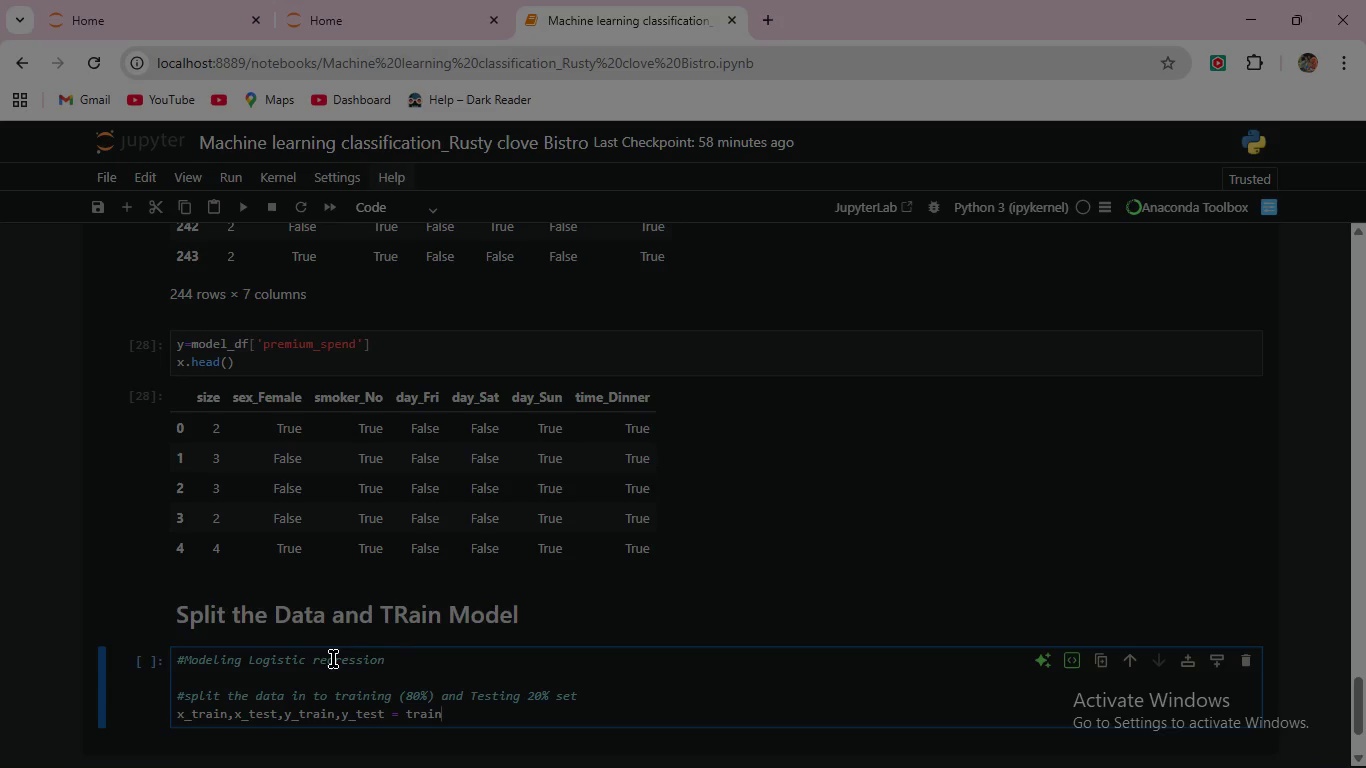 
type(_test_)
 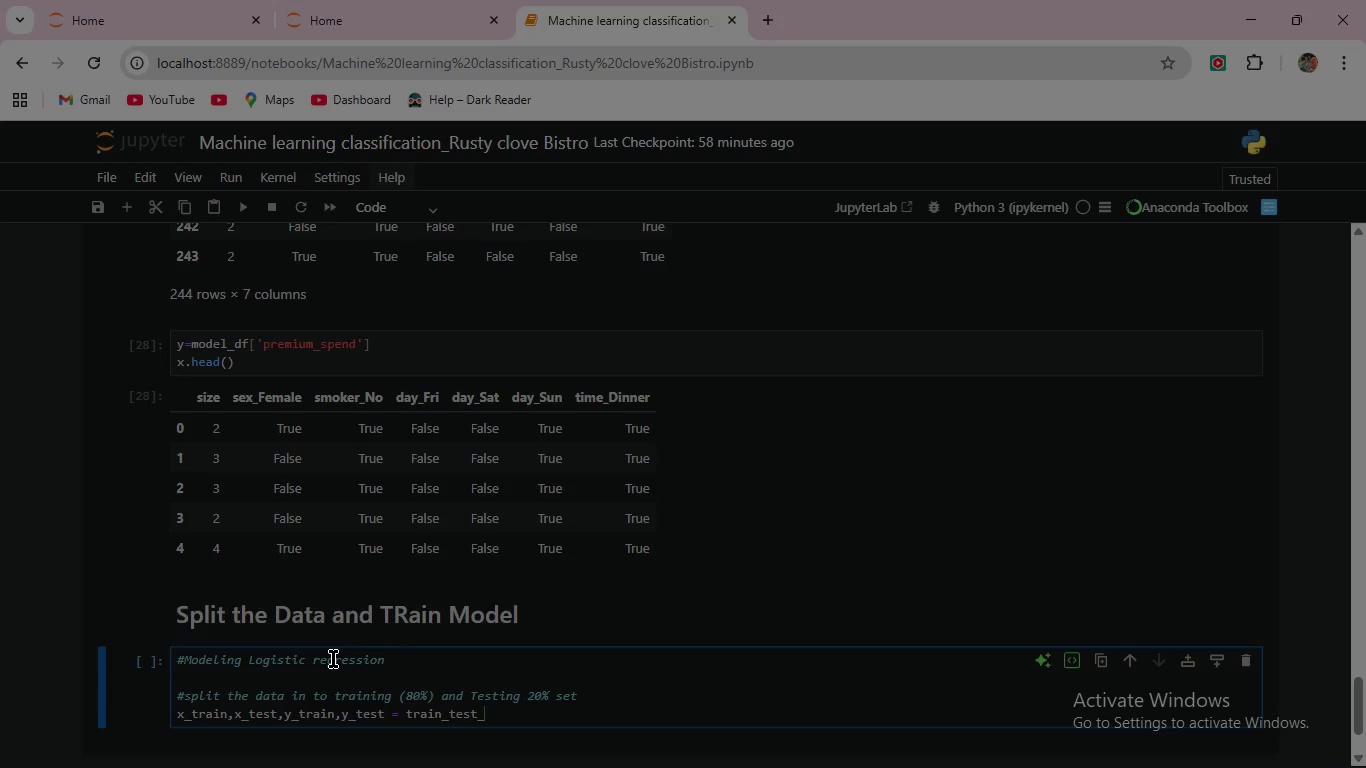 
type(split)
 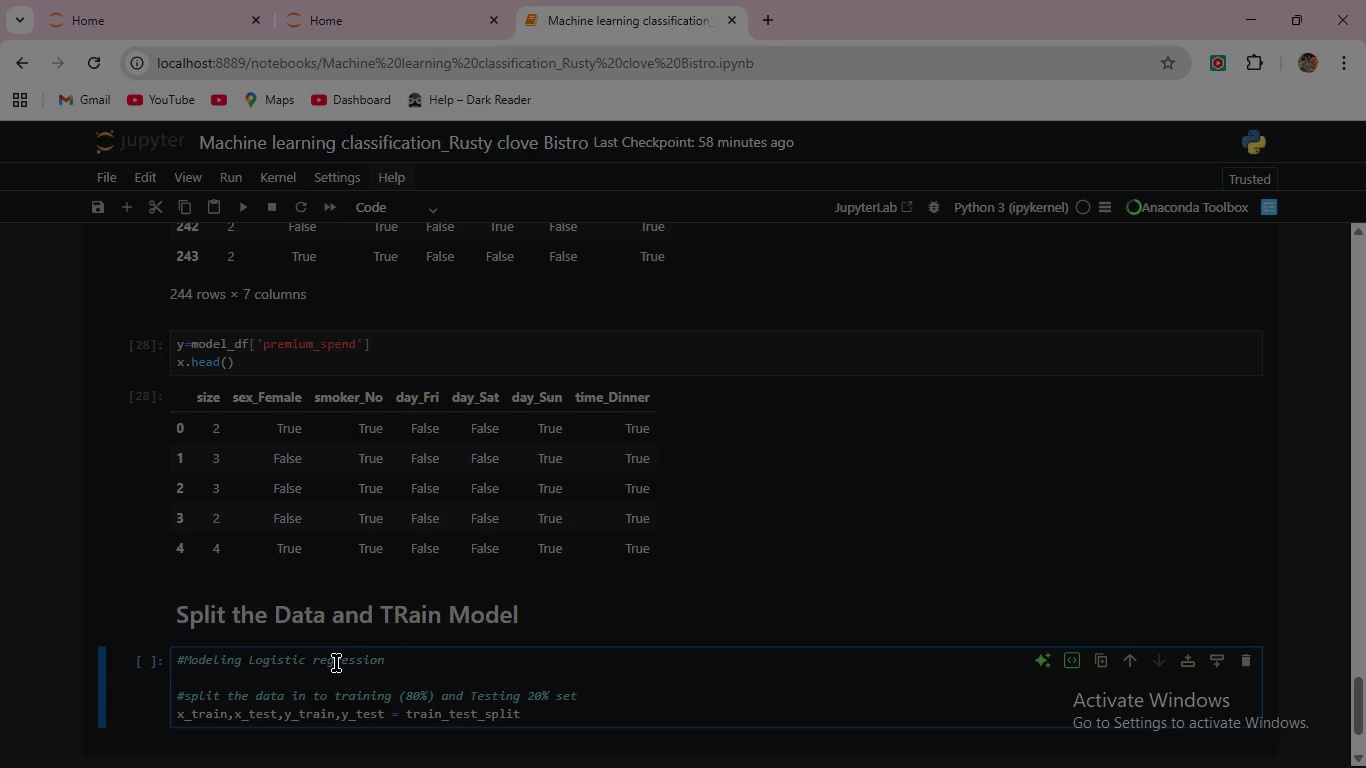 
wait(16.88)
 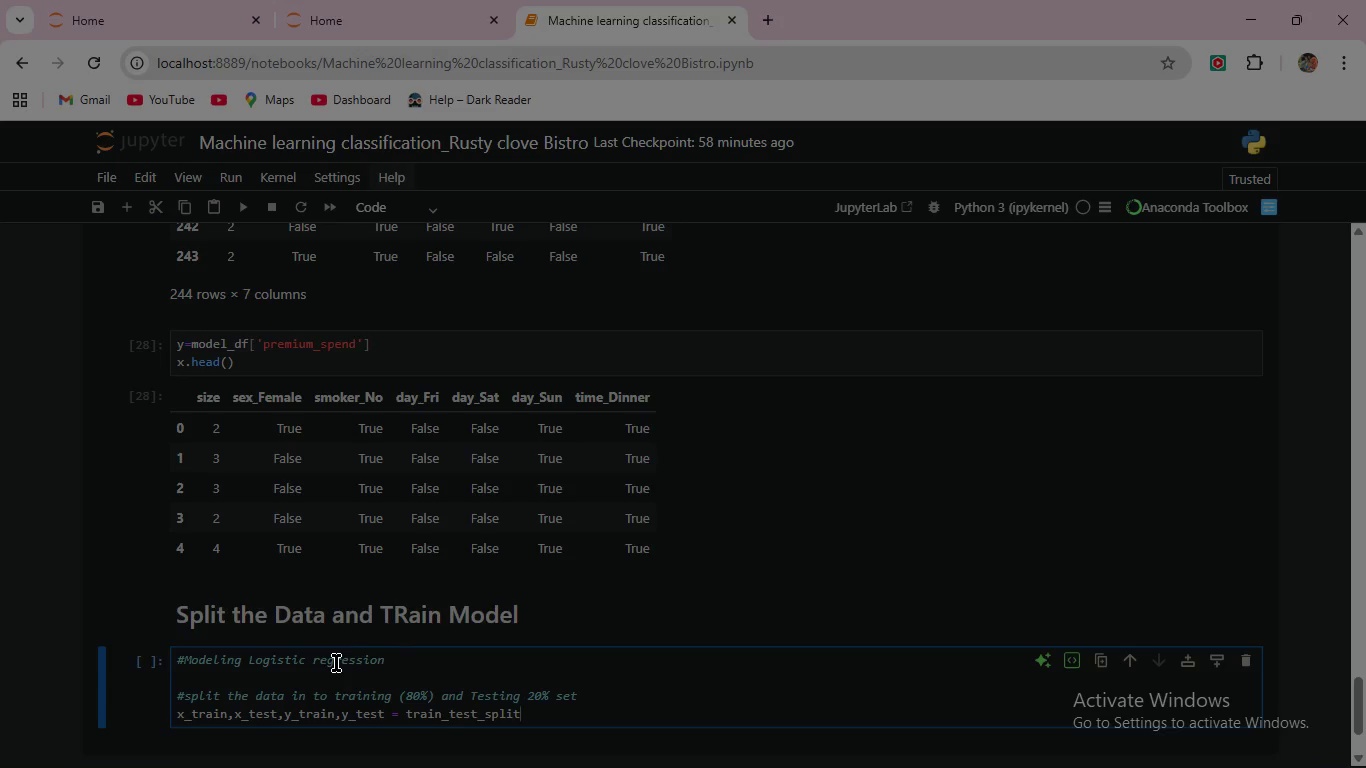 
key(Shift+9)
 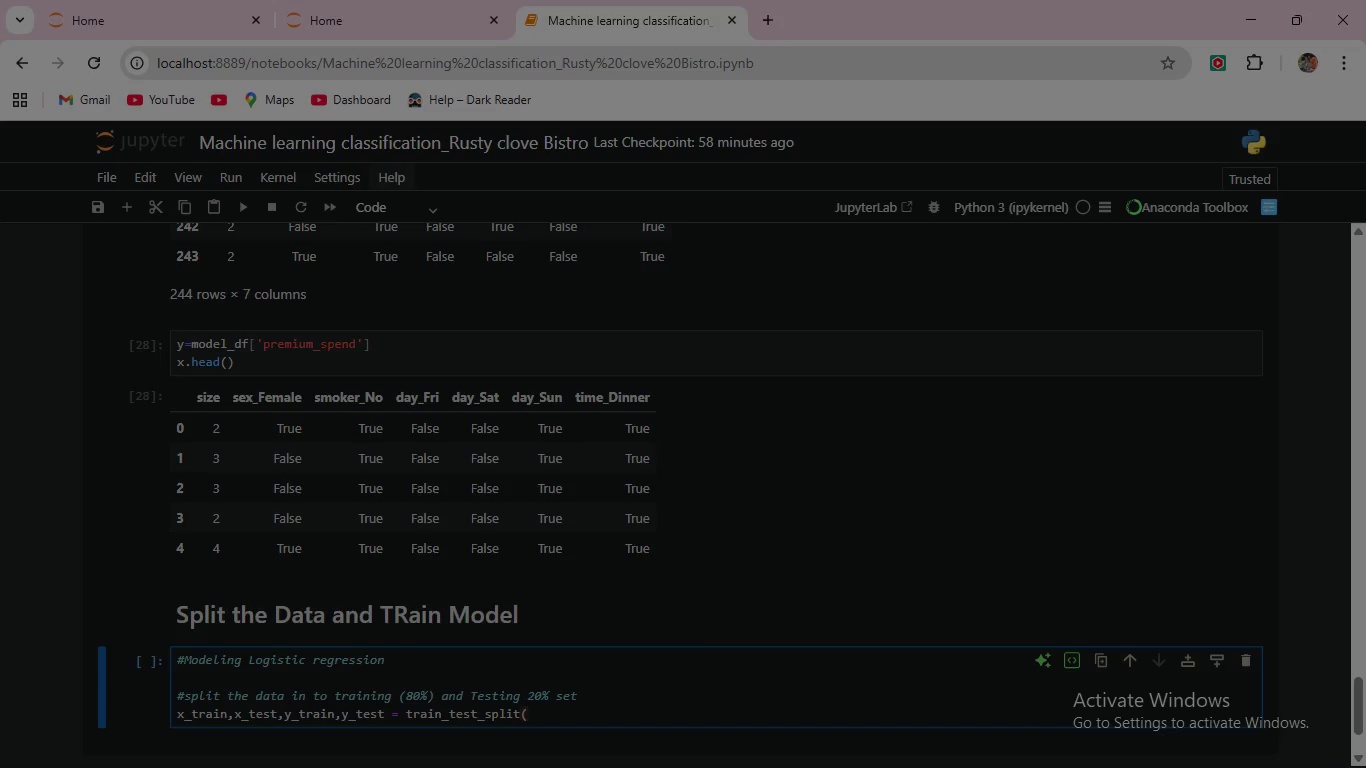 
wait(7.23)
 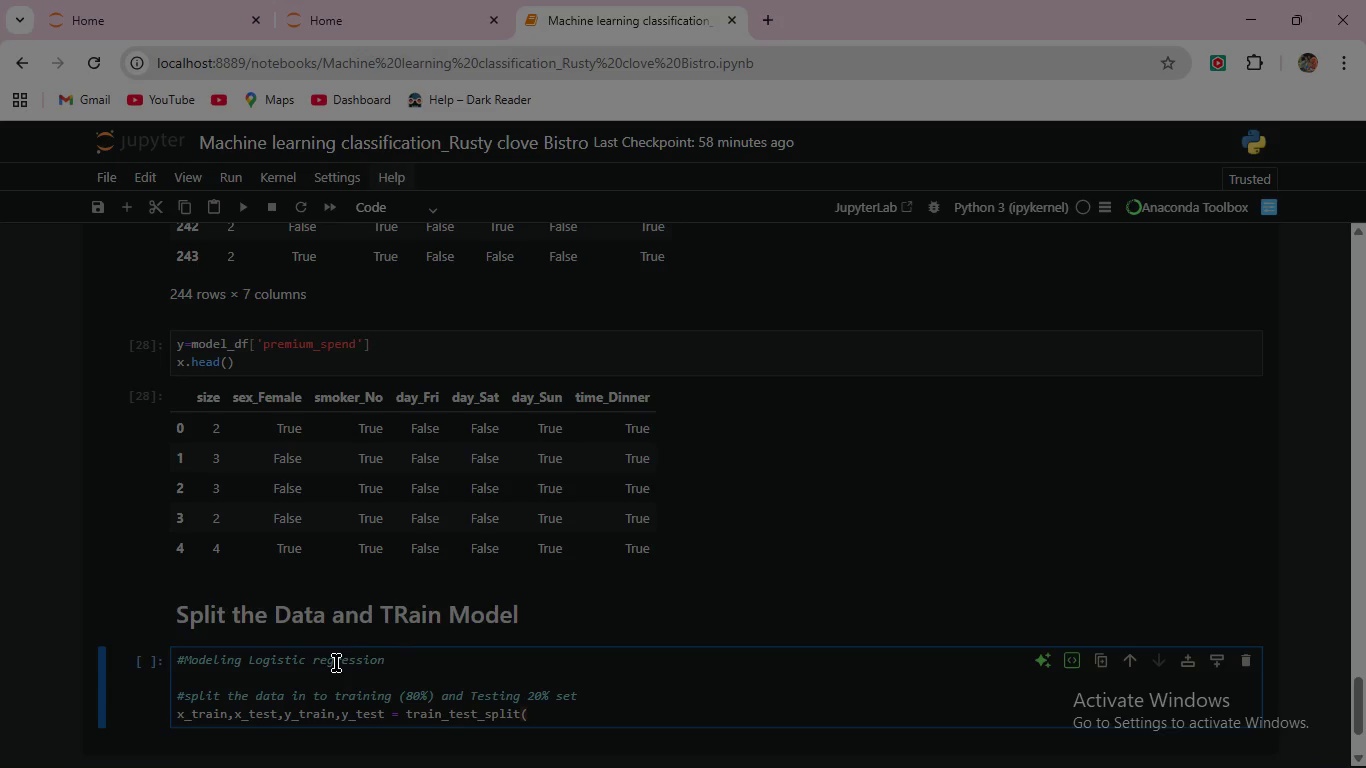 
scroll: coordinate [368, 424], scroll_direction: up, amount: 3.0
 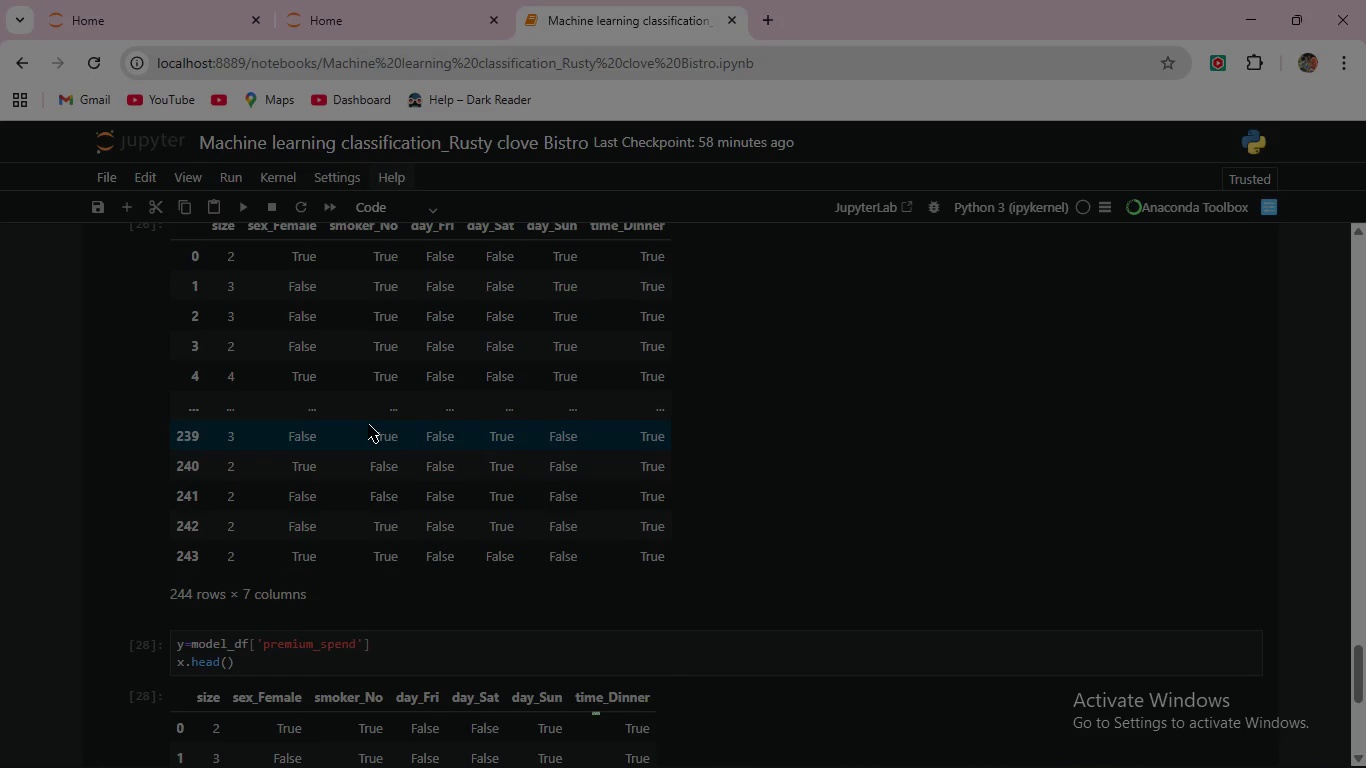 
scroll: coordinate [555, 480], scroll_direction: down, amount: 4.0
 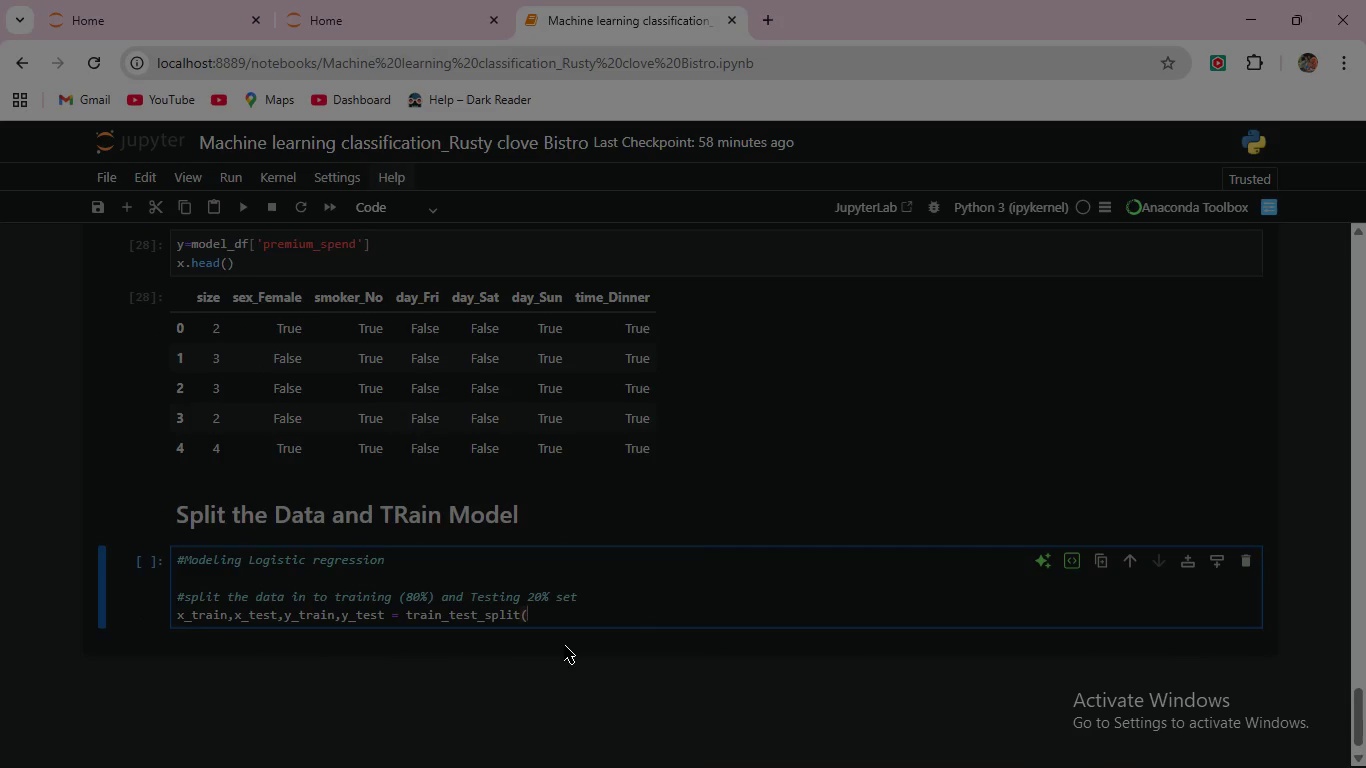 
key(X)
 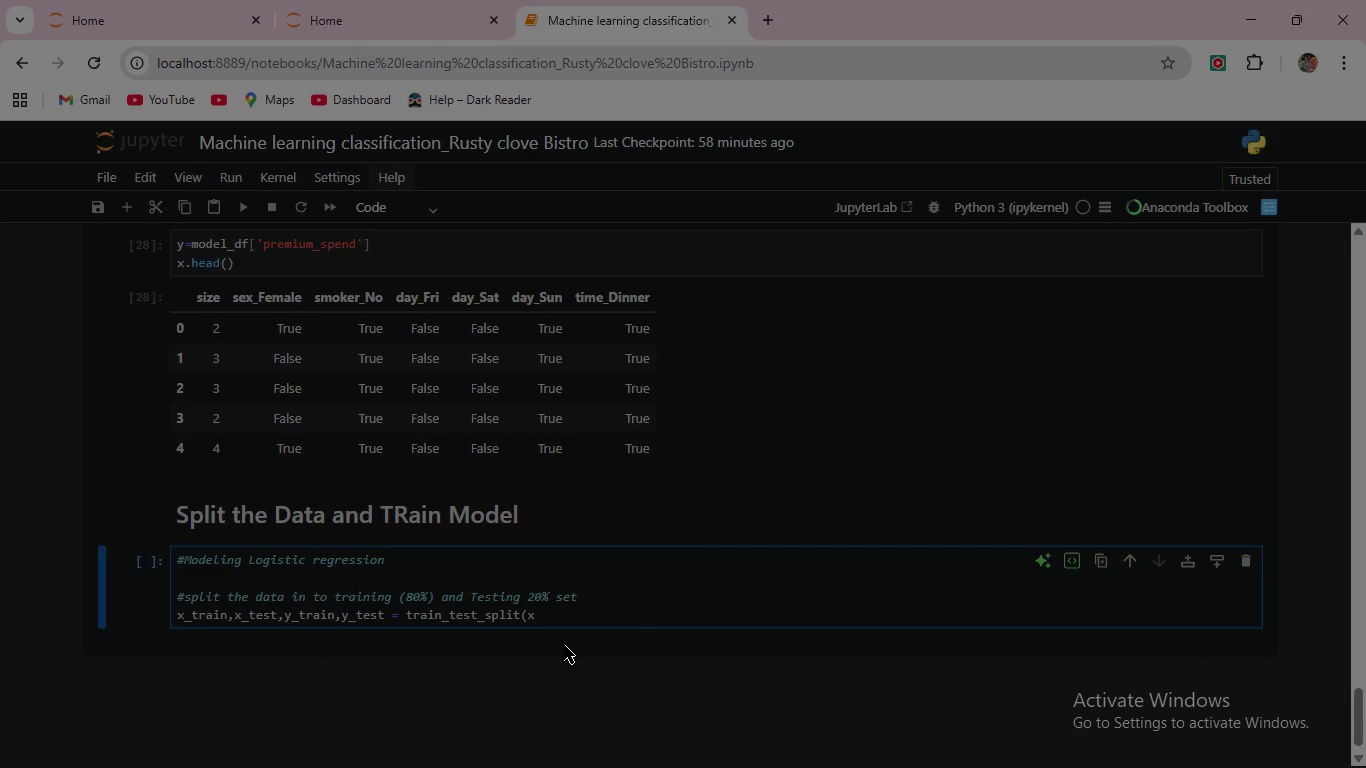 
key(Comma)
 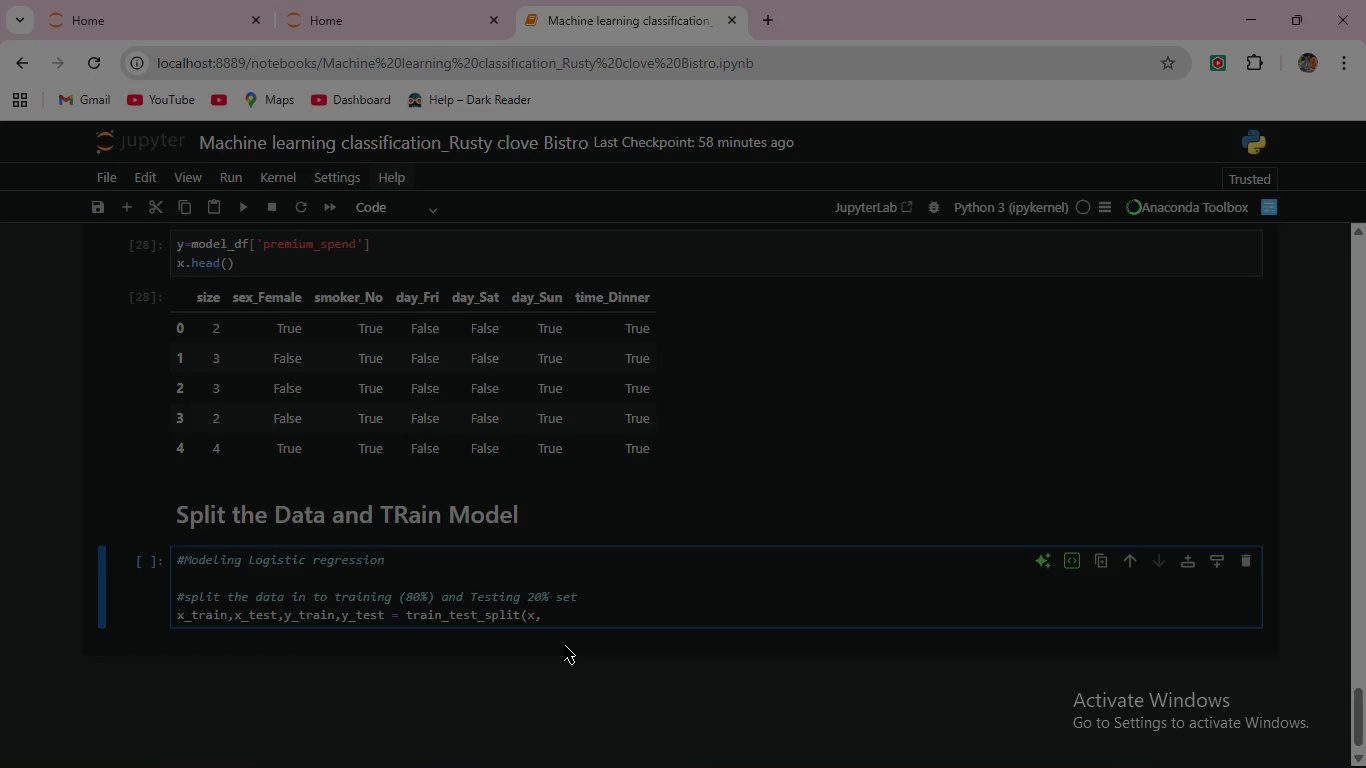 
key(Y)
 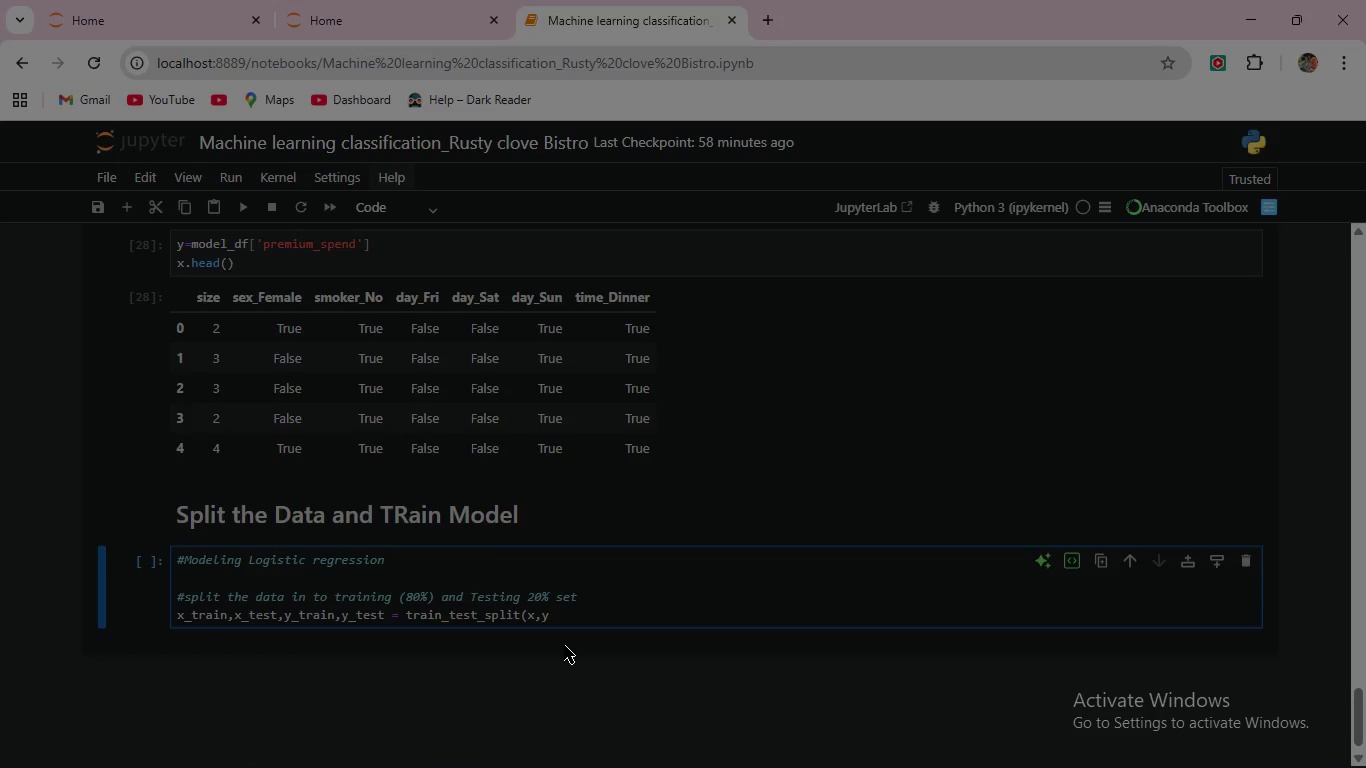 
wait(5.64)
 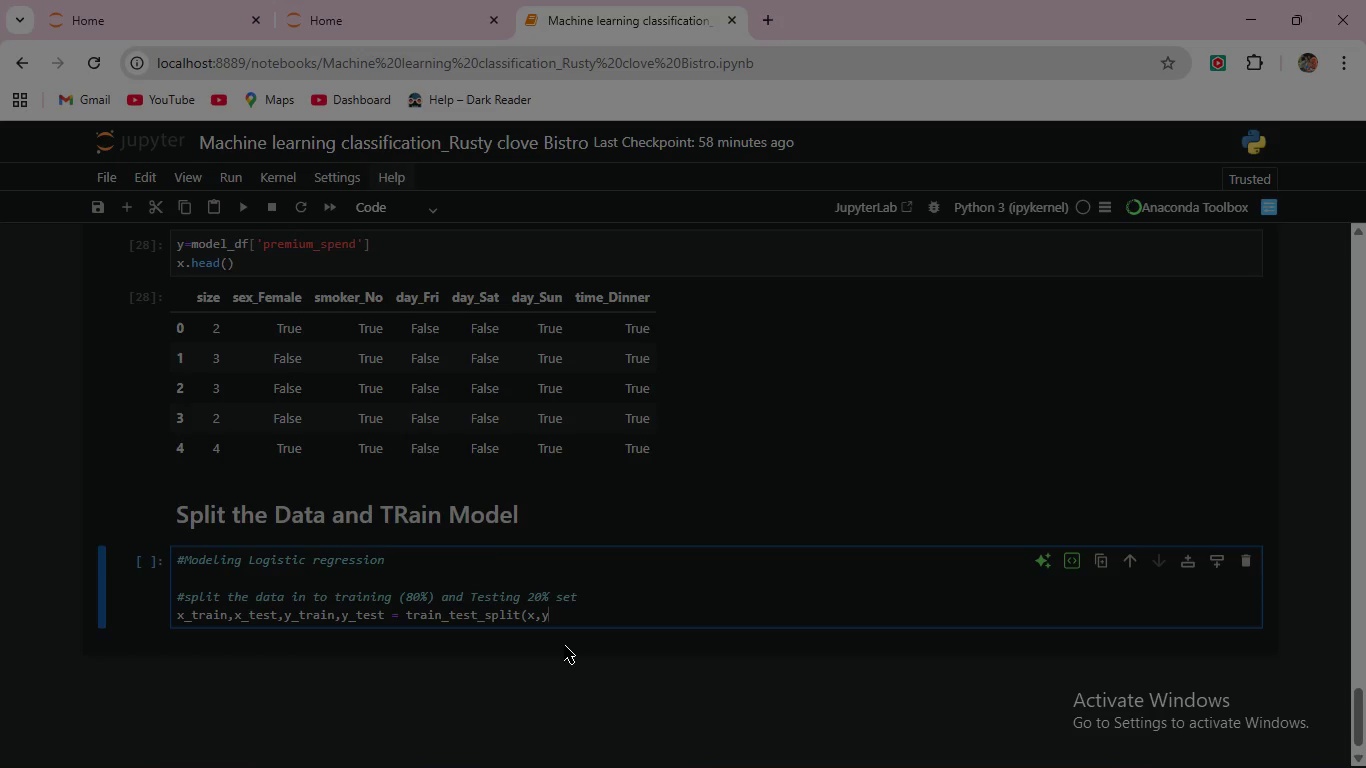 
key(Comma)
 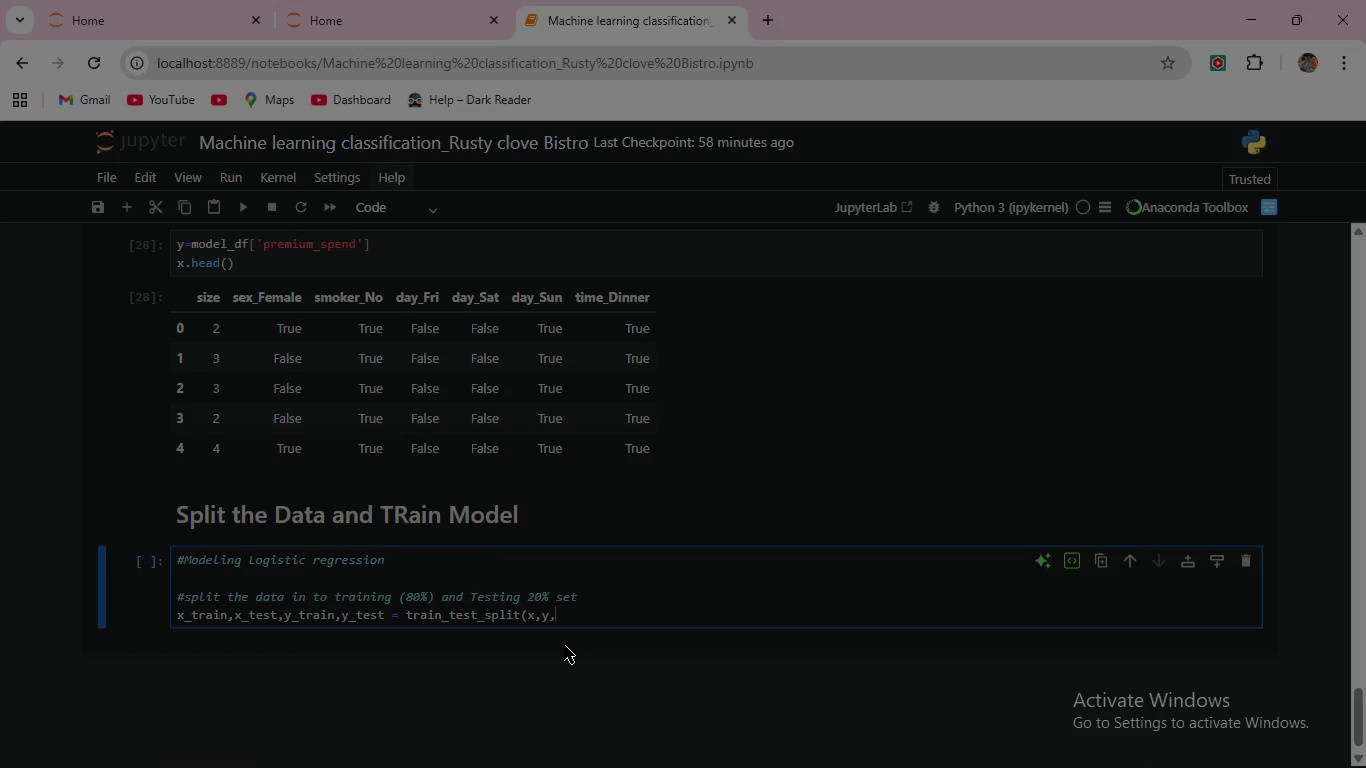 
type(test_si)
 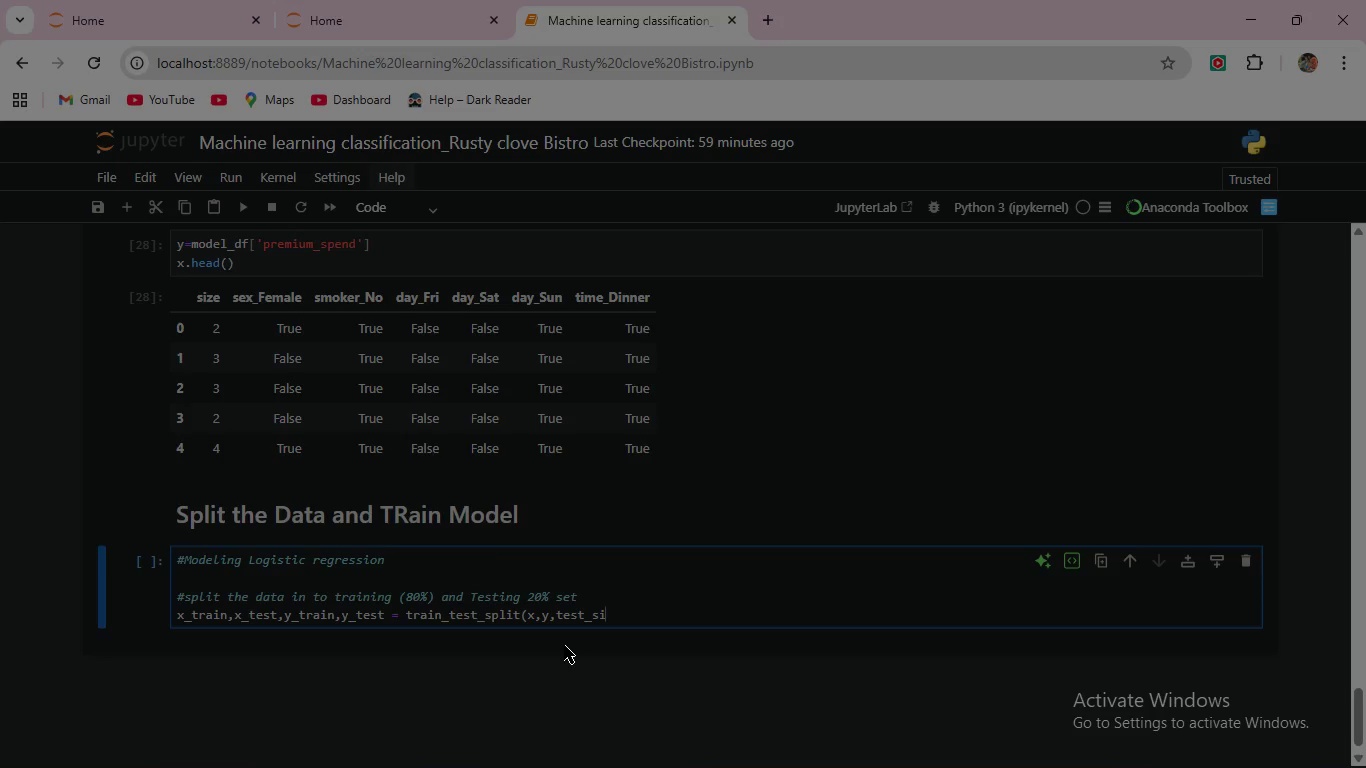 
wait(8.17)
 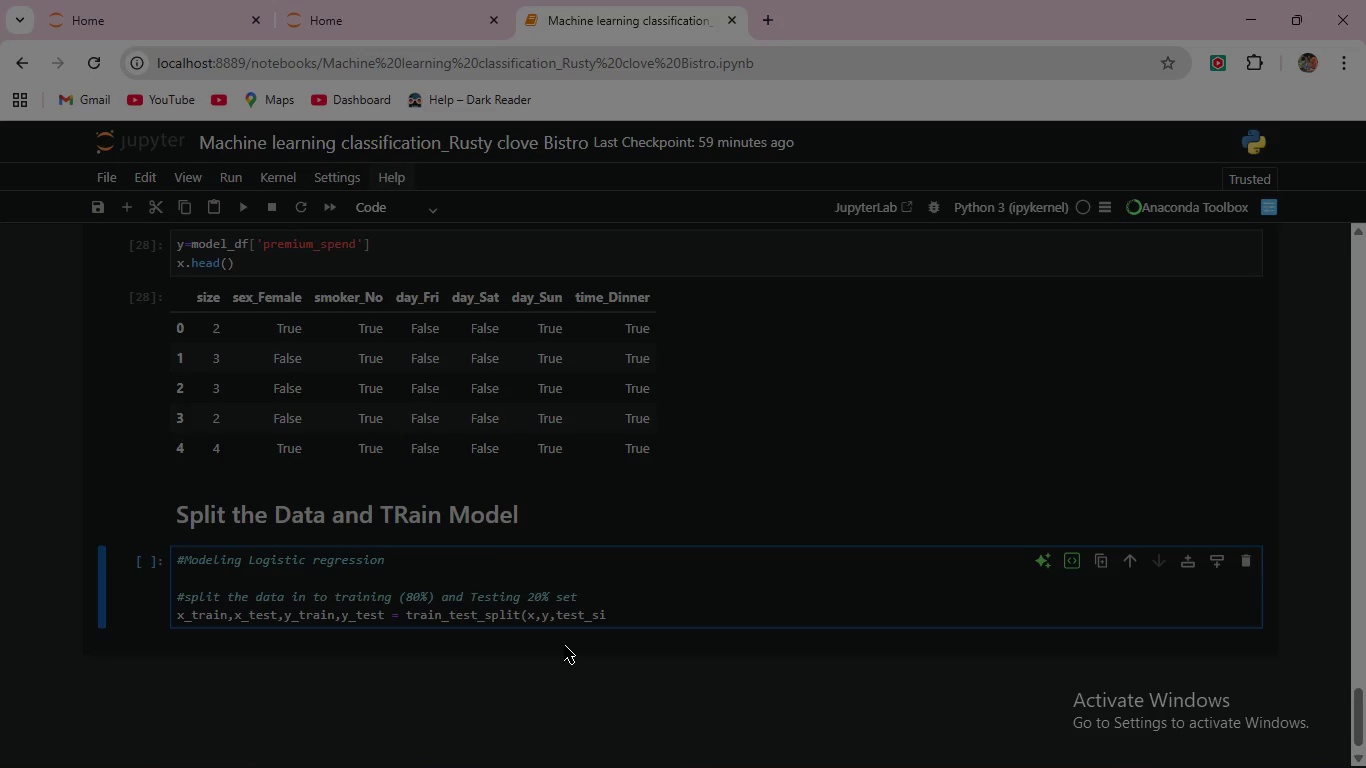 
type(ze=0.2)
 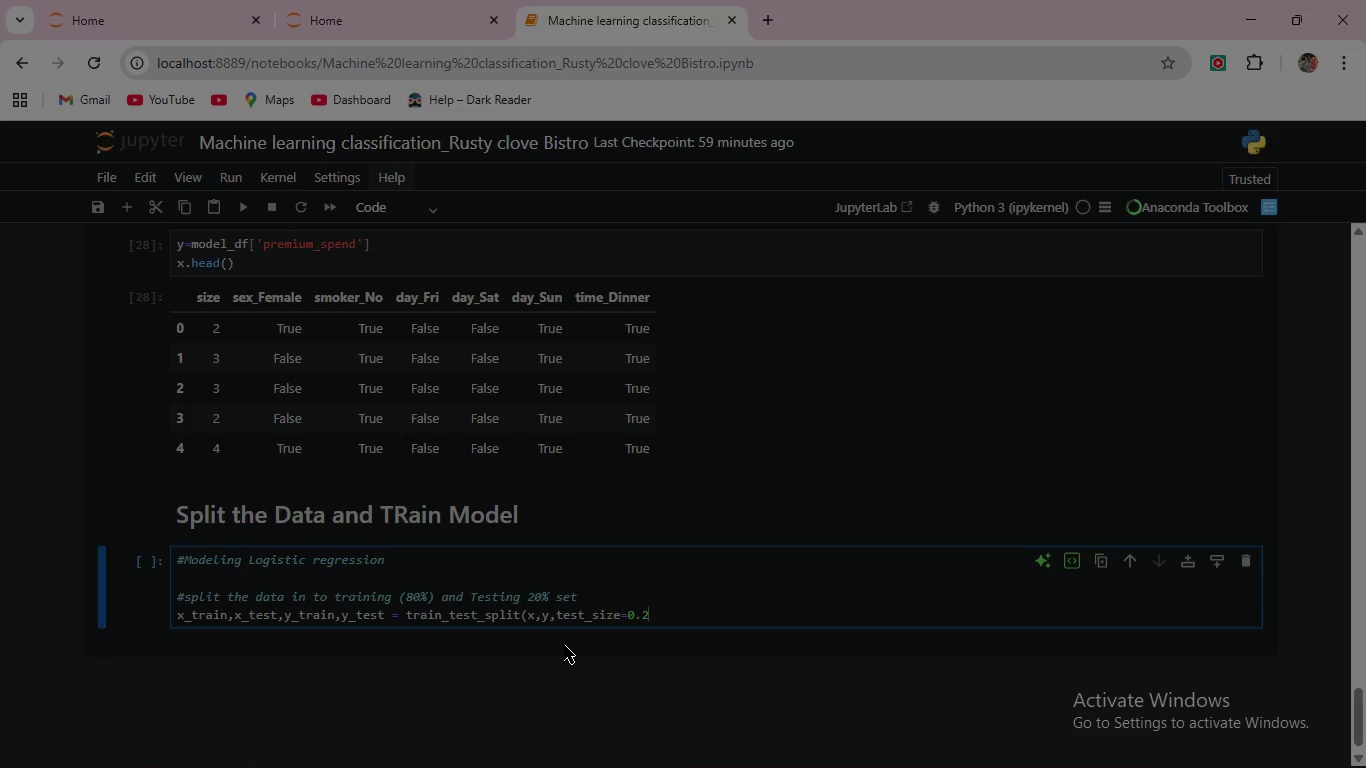 
type(, random_state=42))
 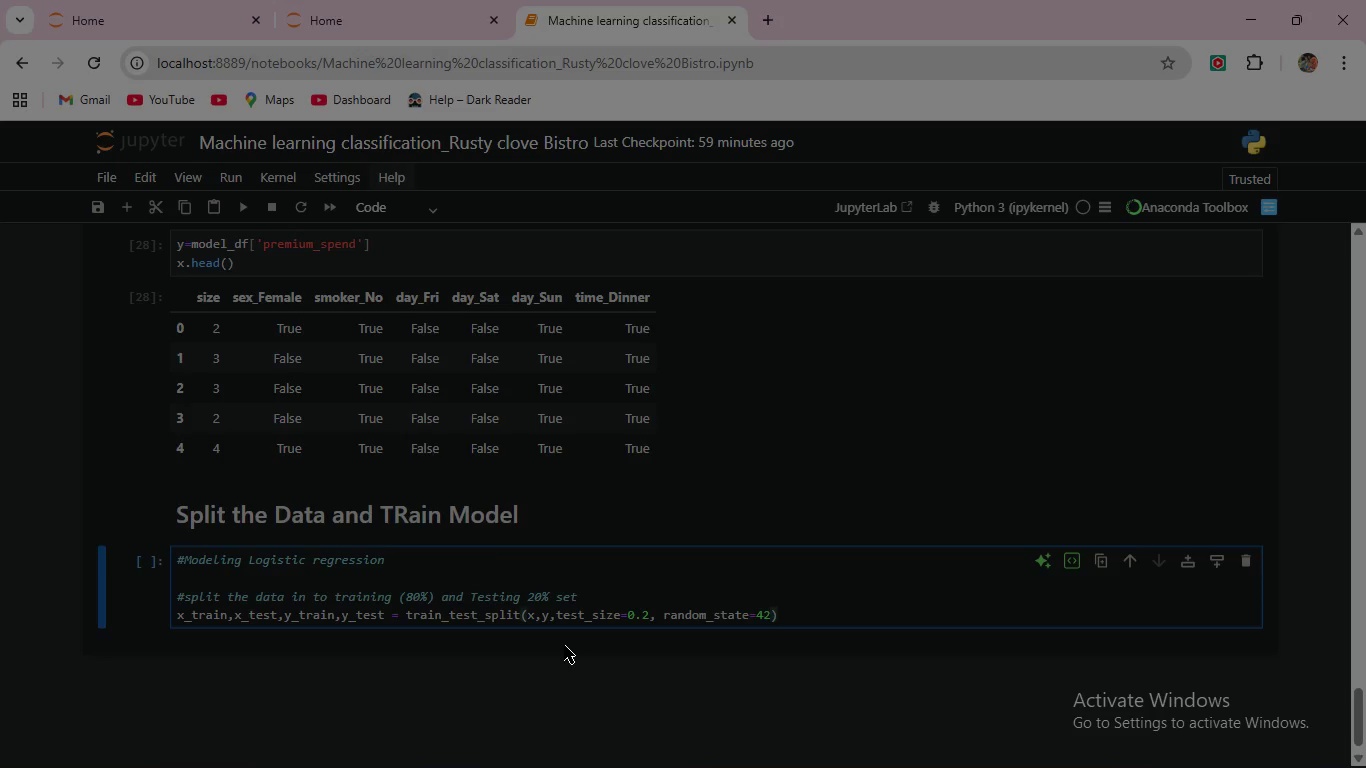 
key(Enter)
 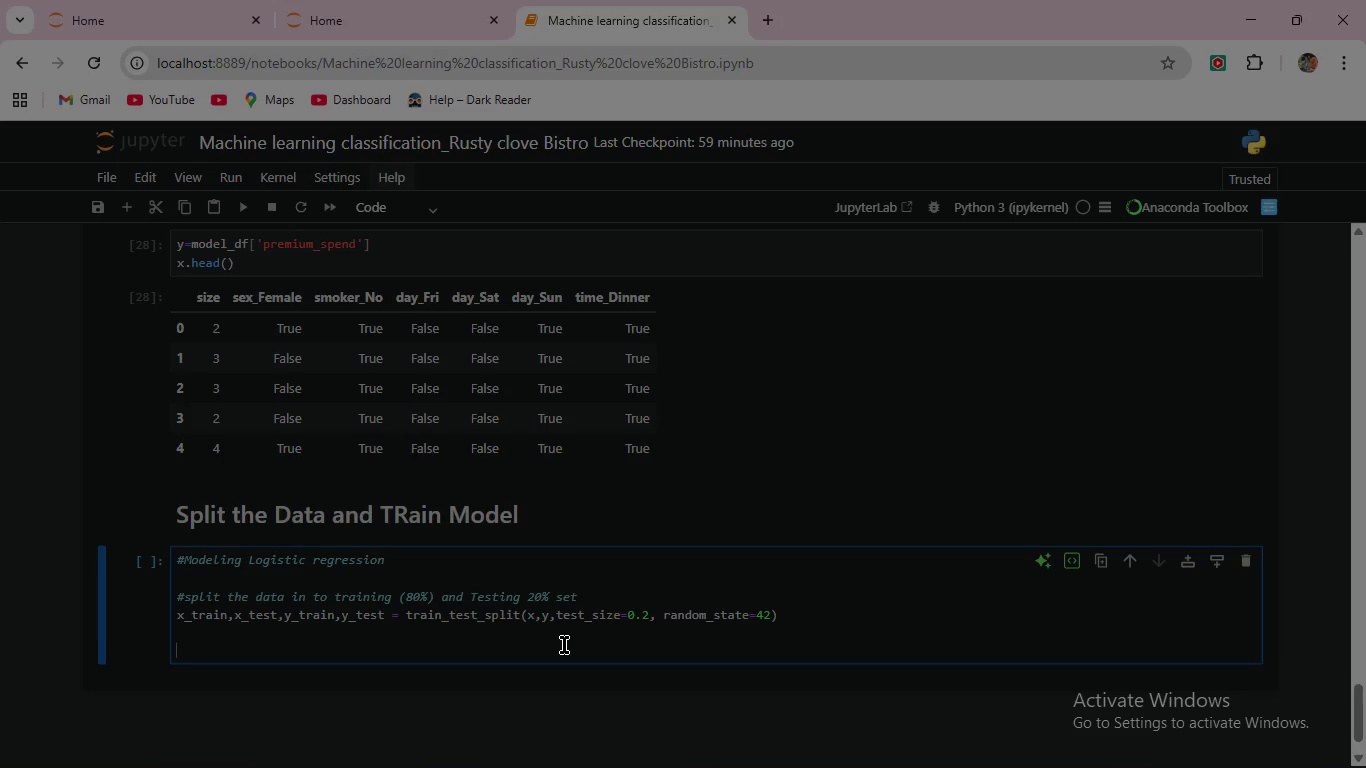 
key(Enter)
 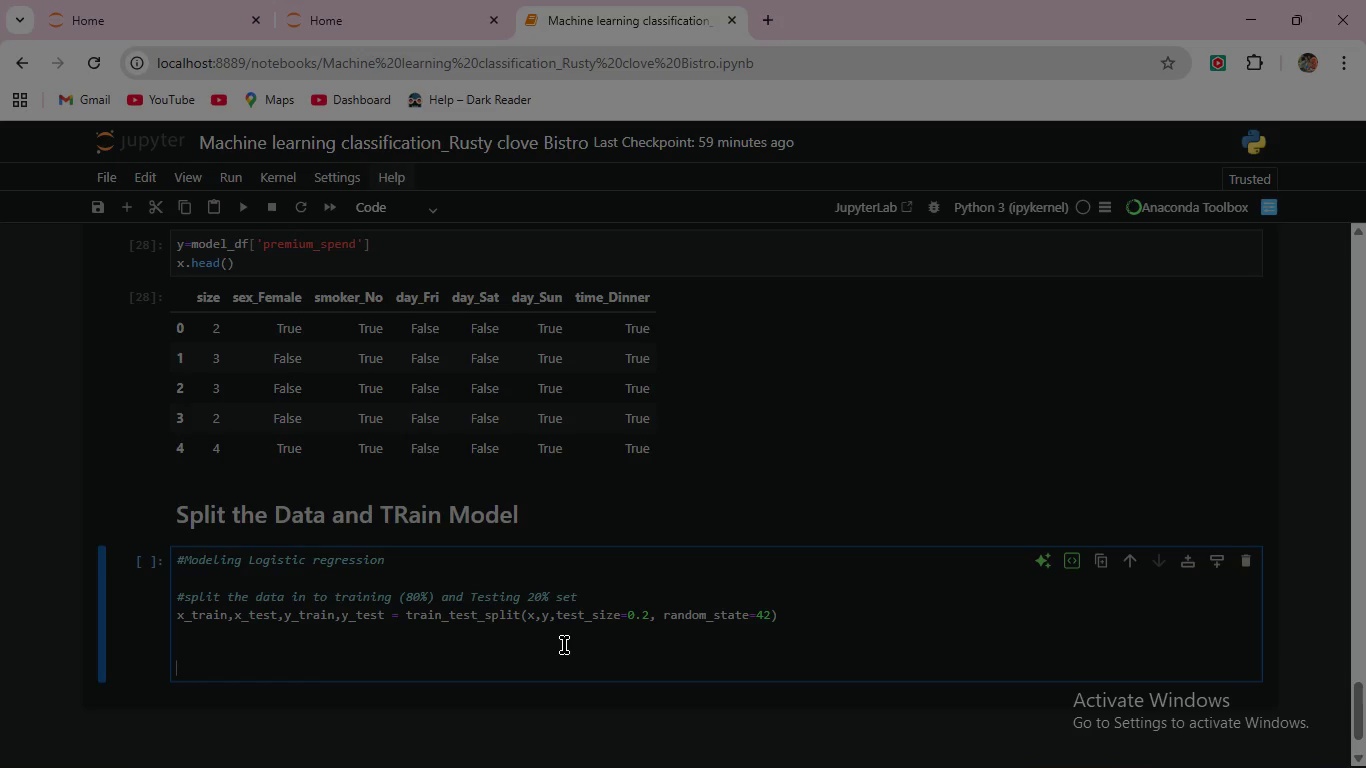 
key(Enter)
 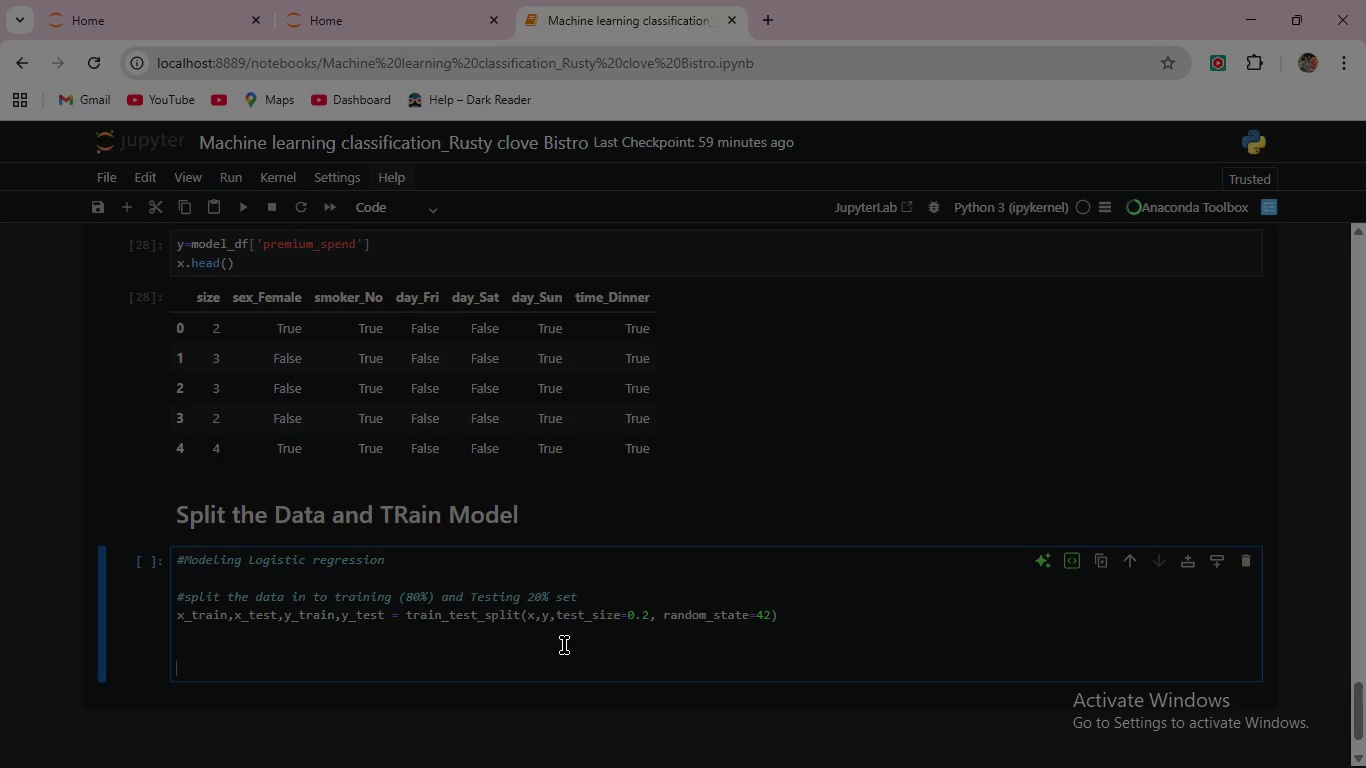 
type(#in)
 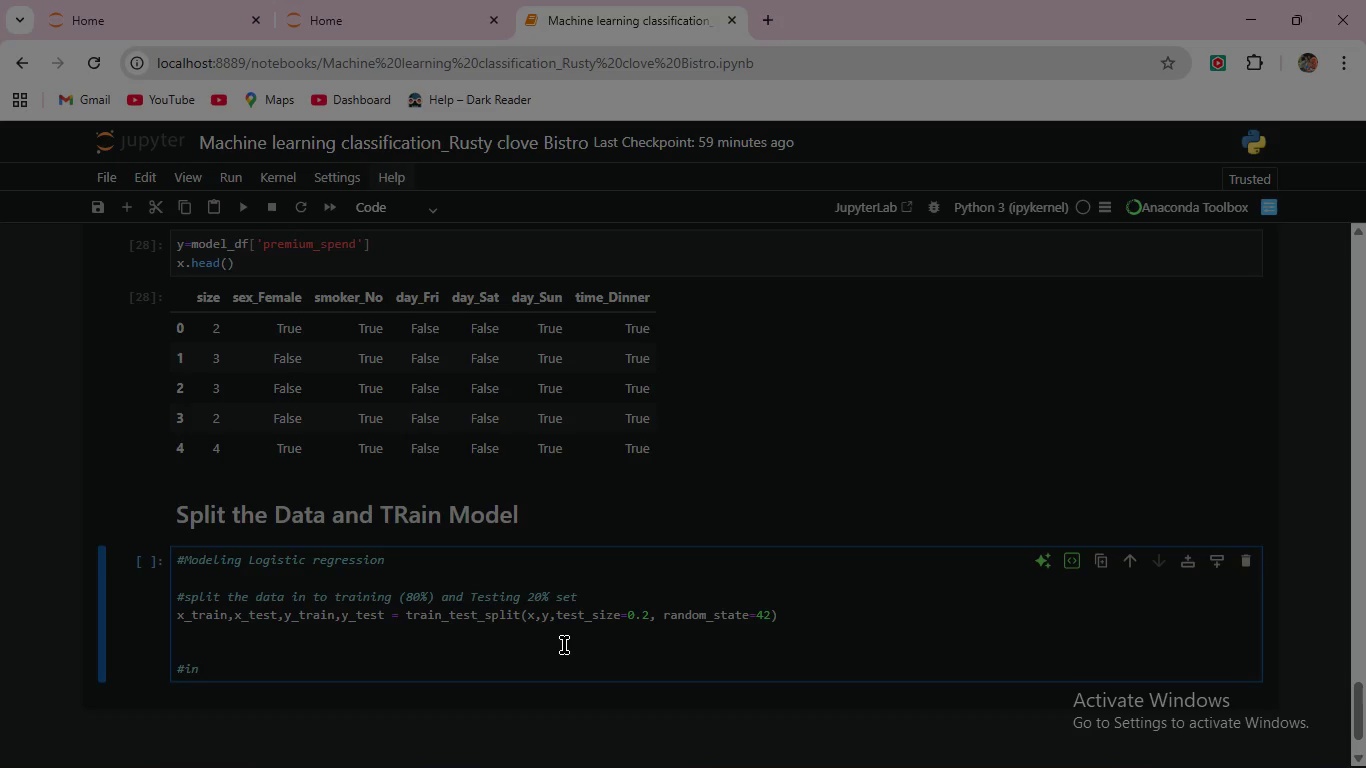 
wait(7.44)
 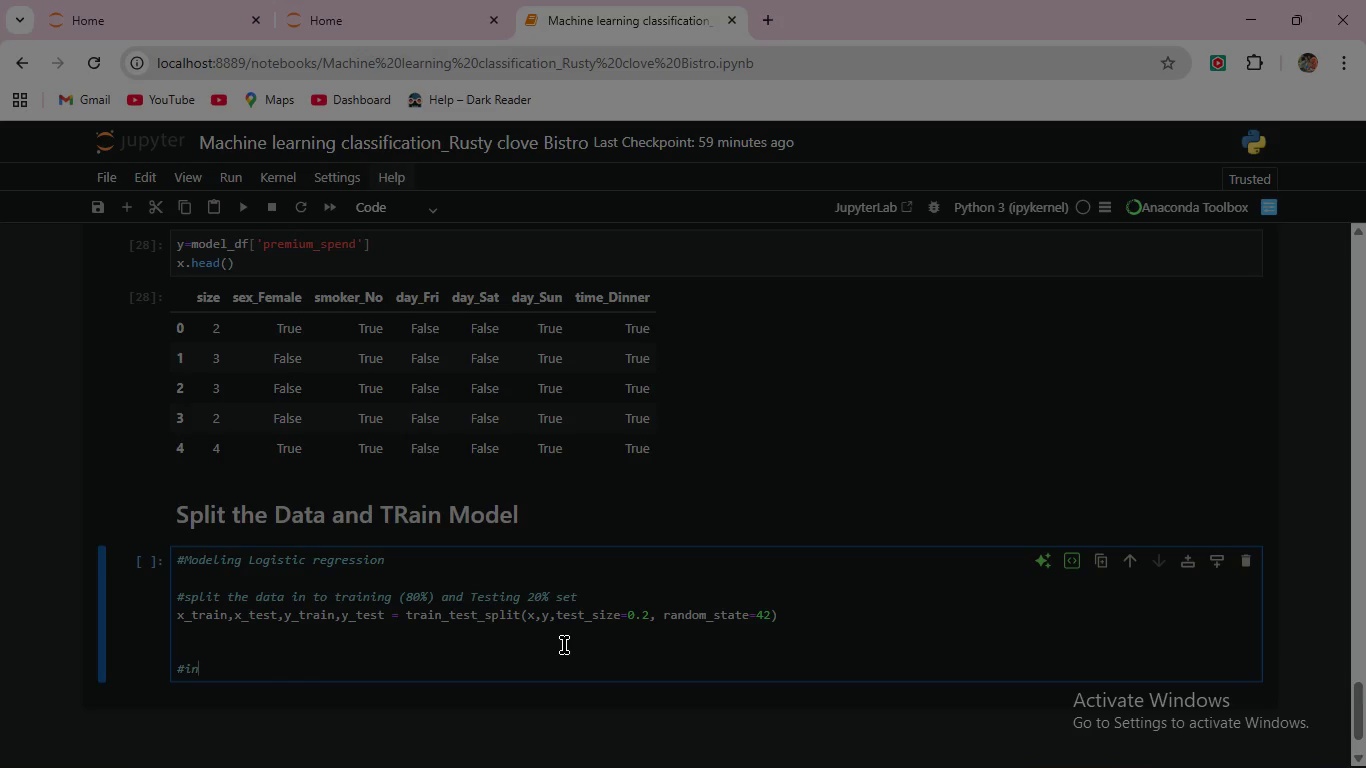 
type(italize he model )
 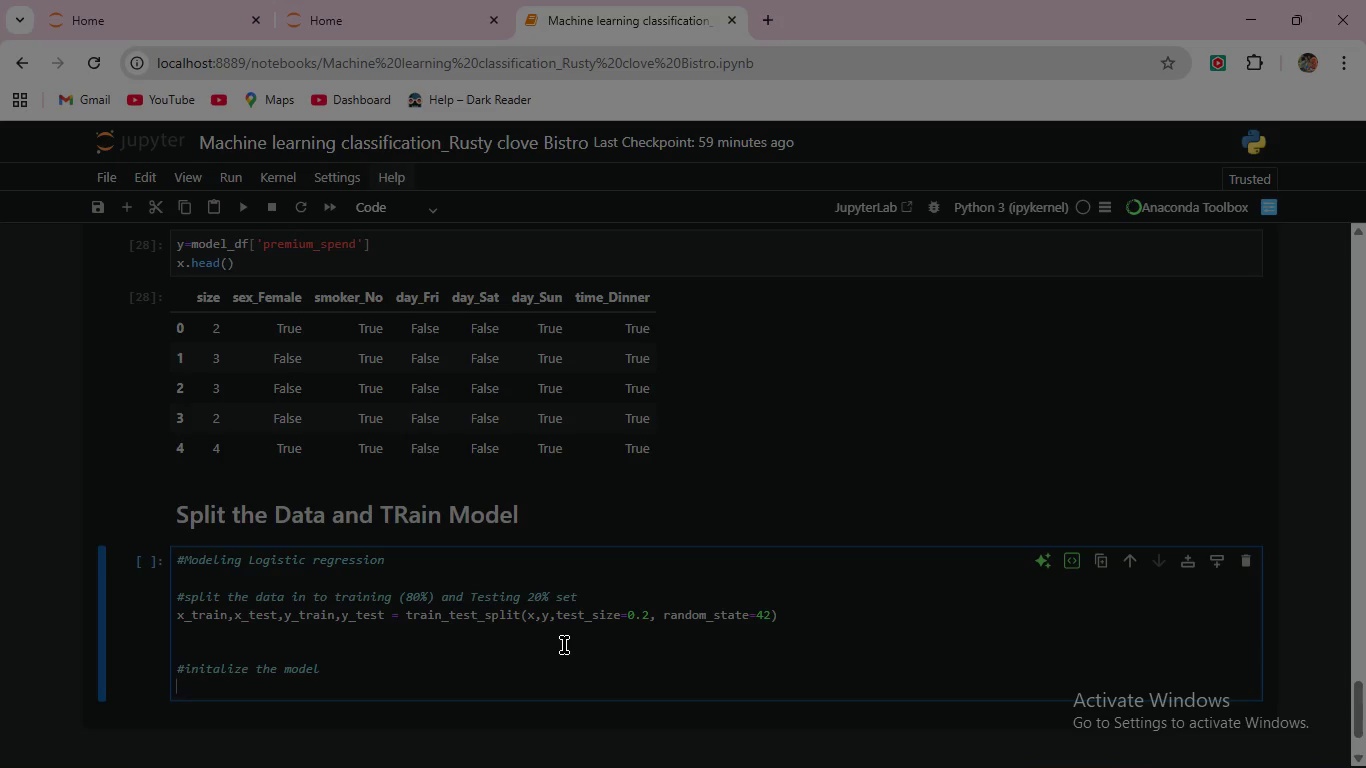 
key(Enter)
 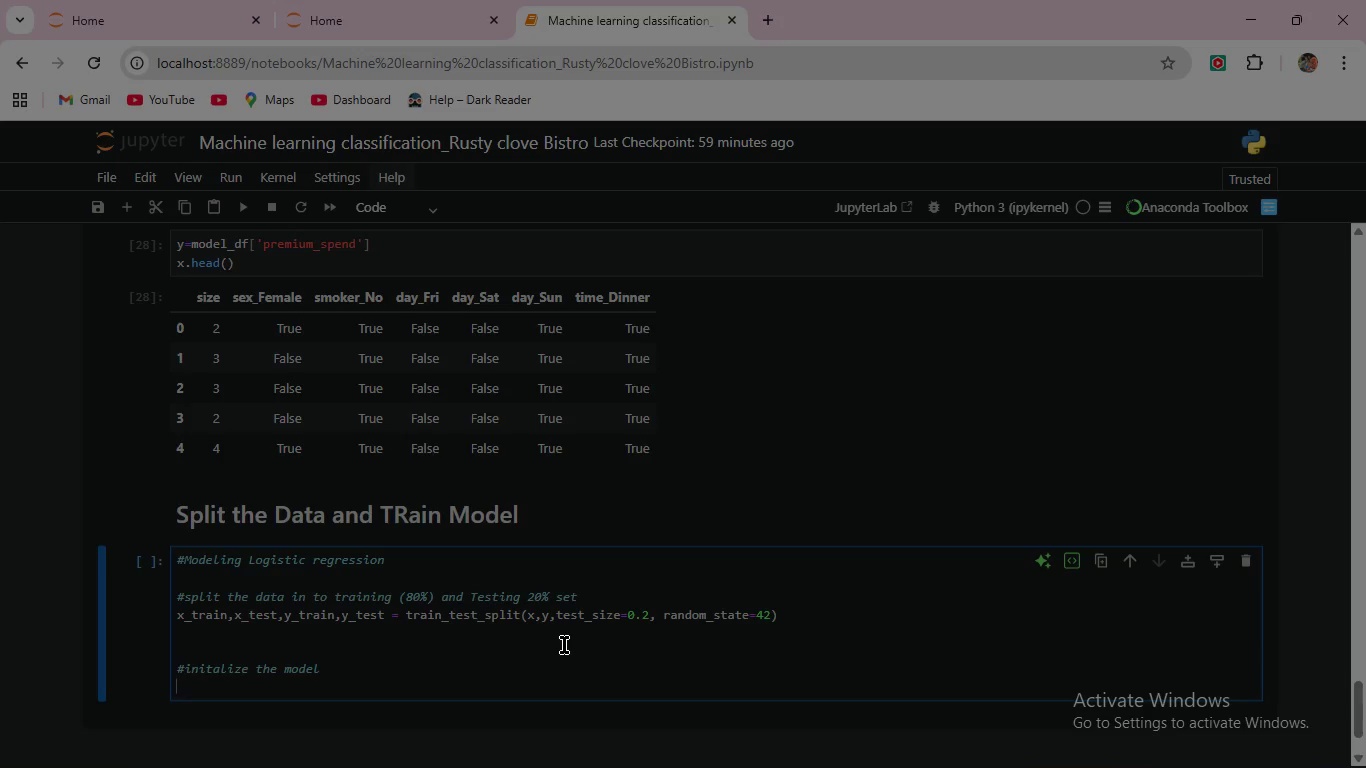 
type(model=LogisticRegression())
 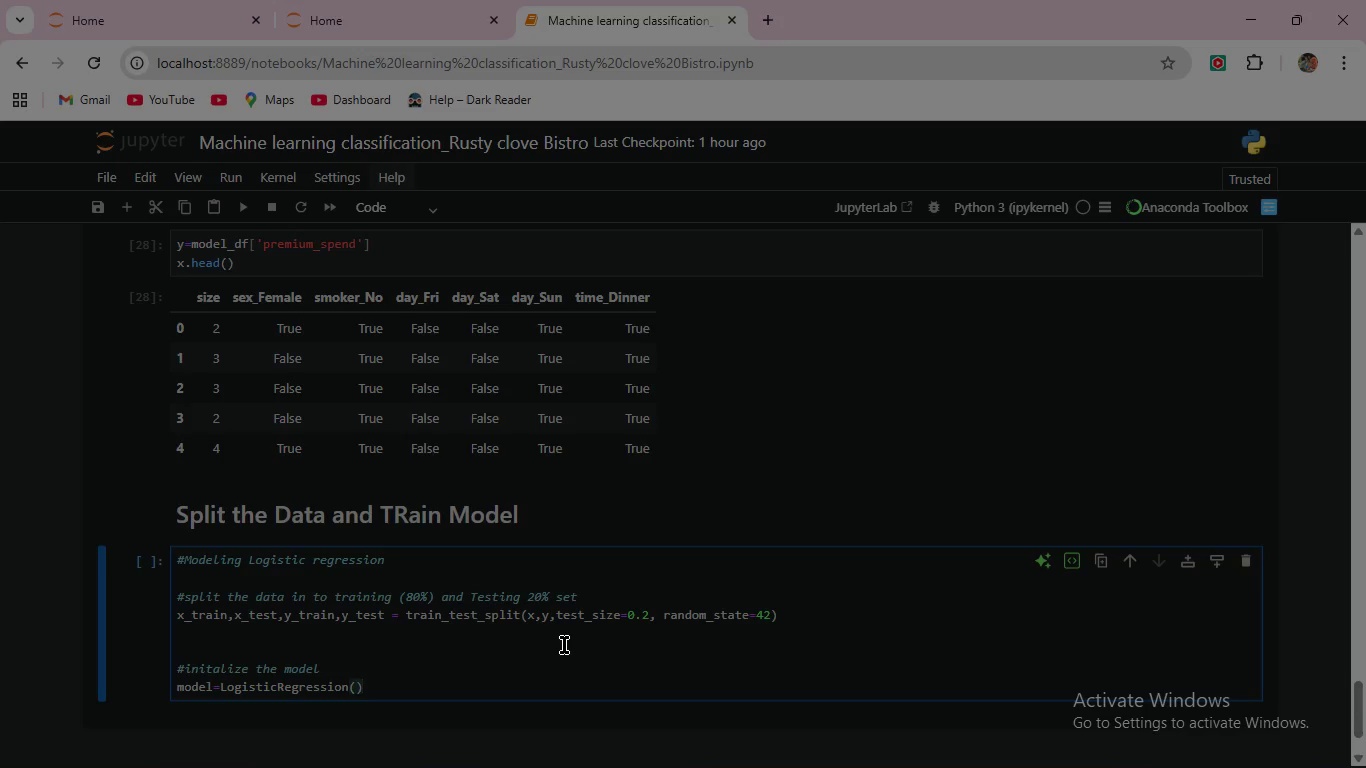 
key(Enter)
 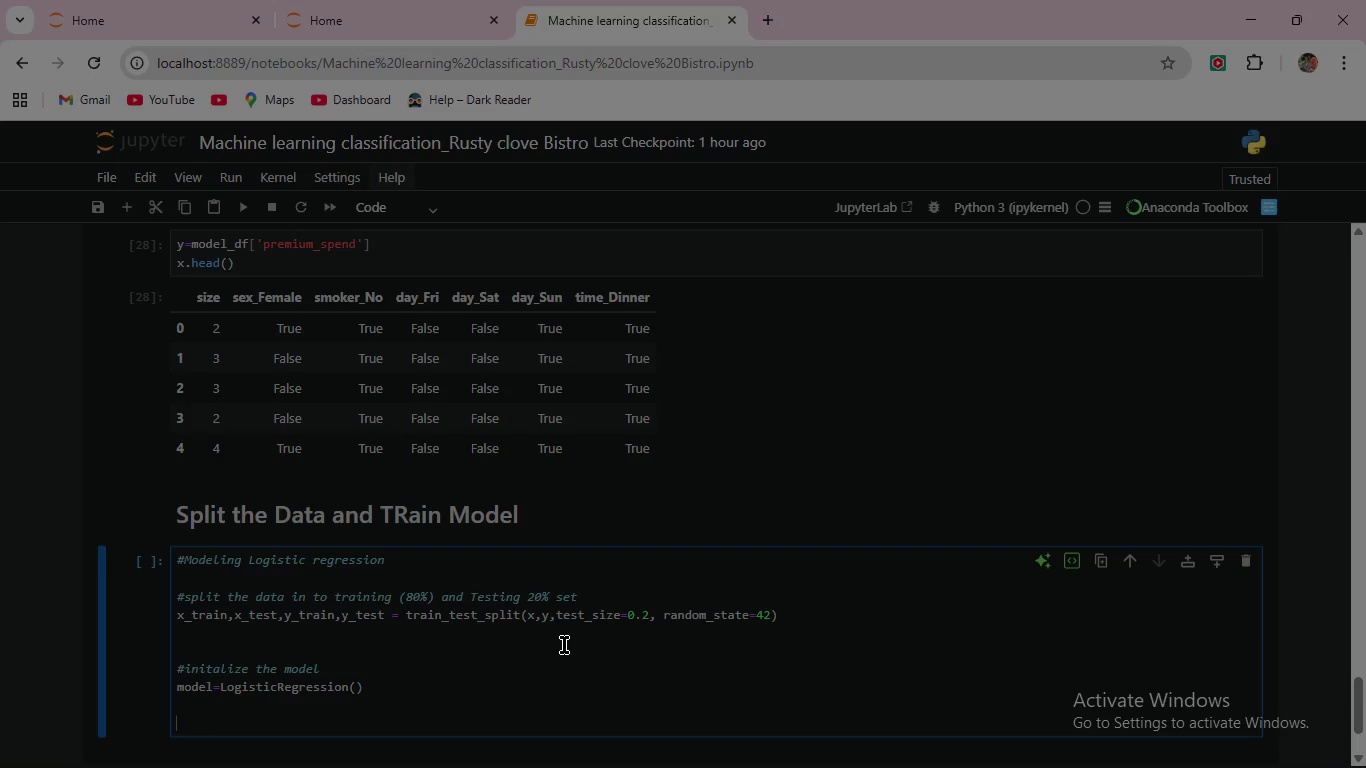 
key(Enter)
 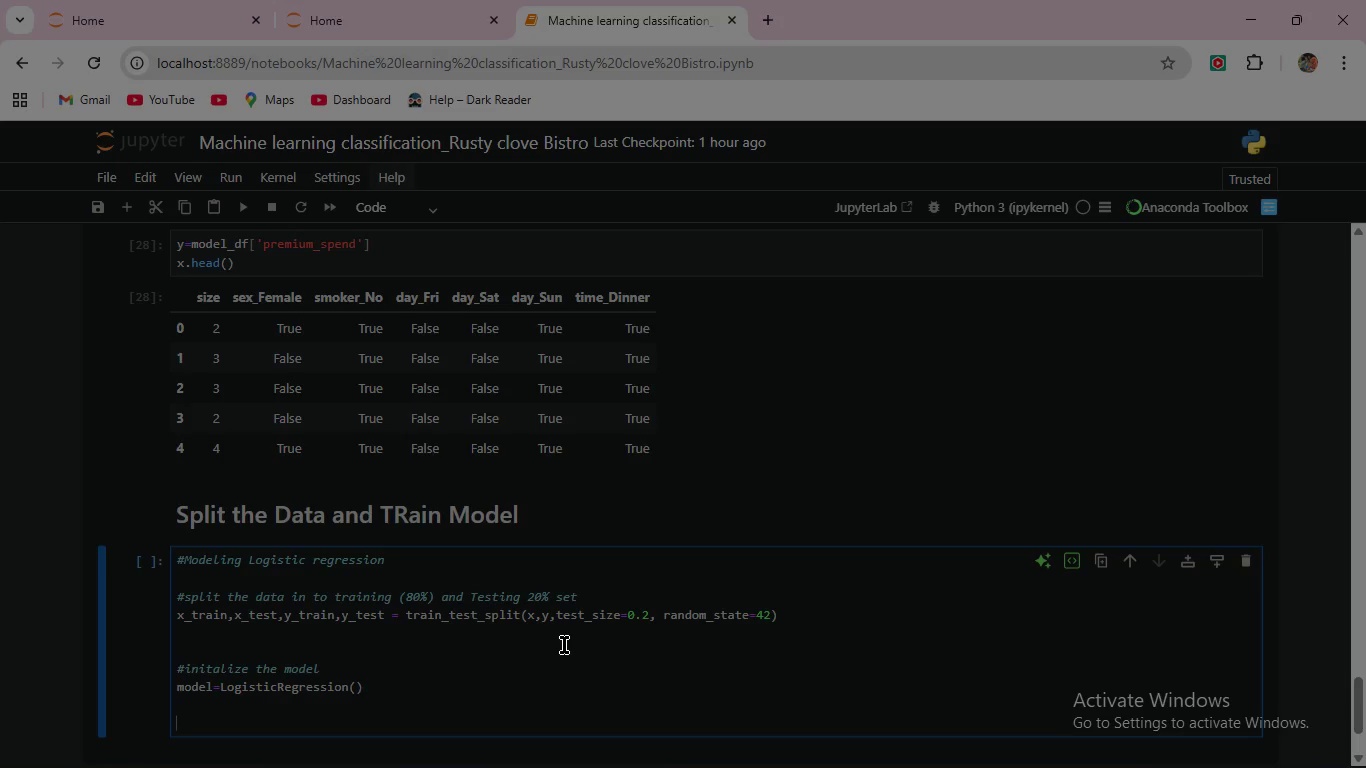 
wait(12.45)
 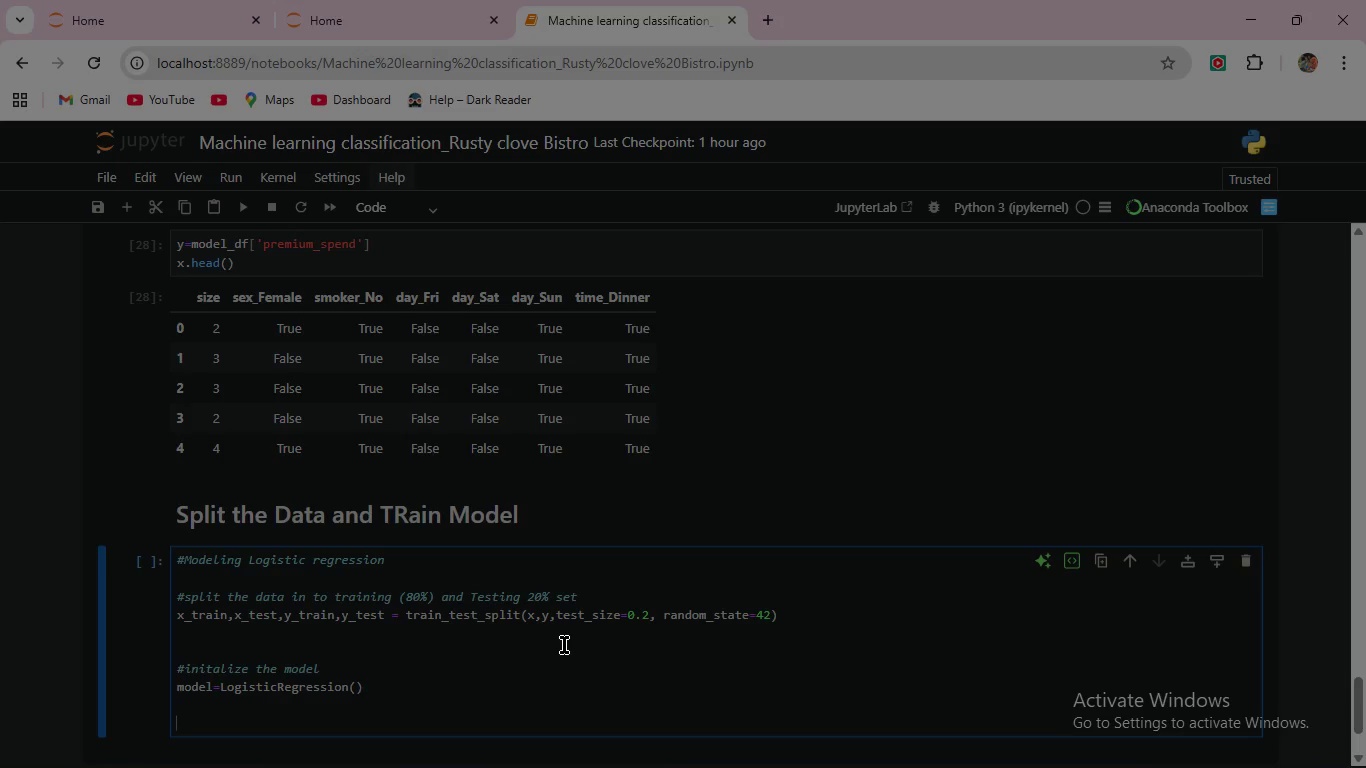 
key(Shift+3)
 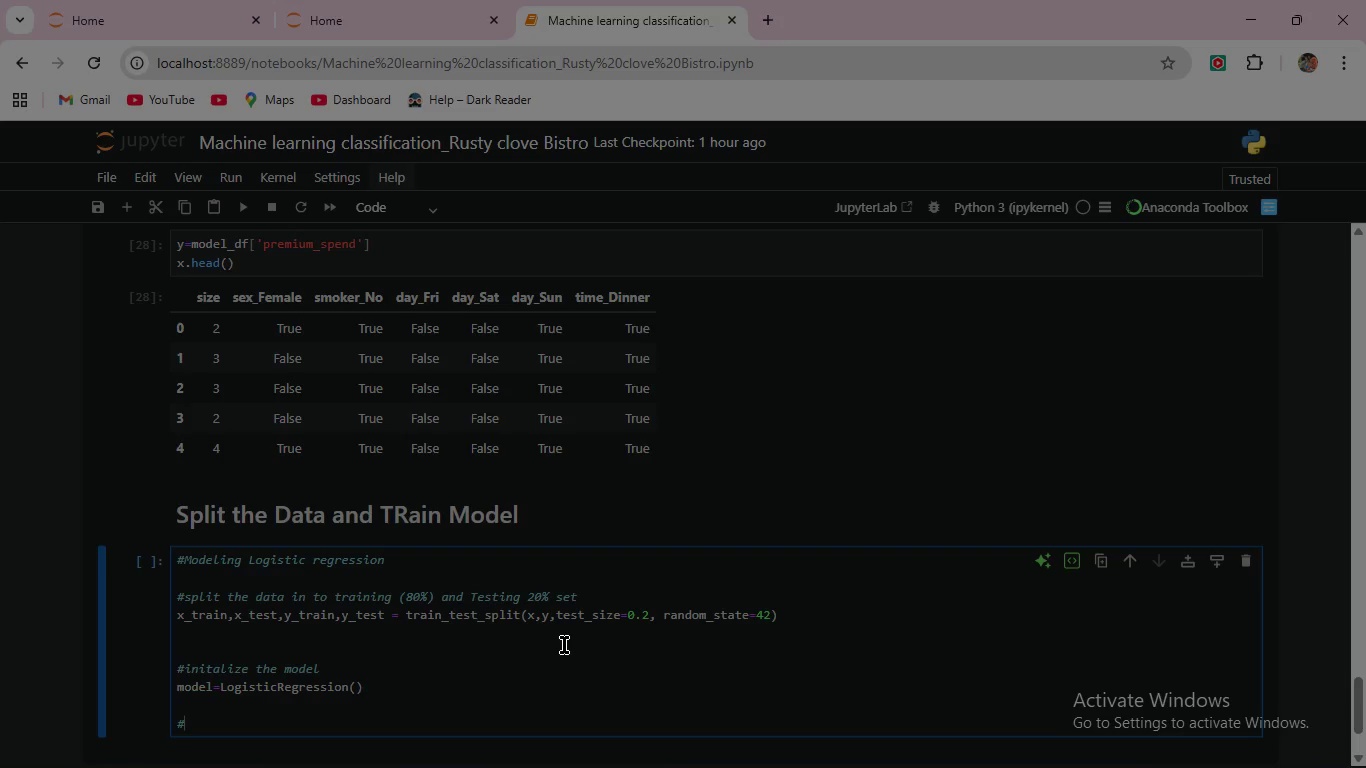 
wait(7.09)
 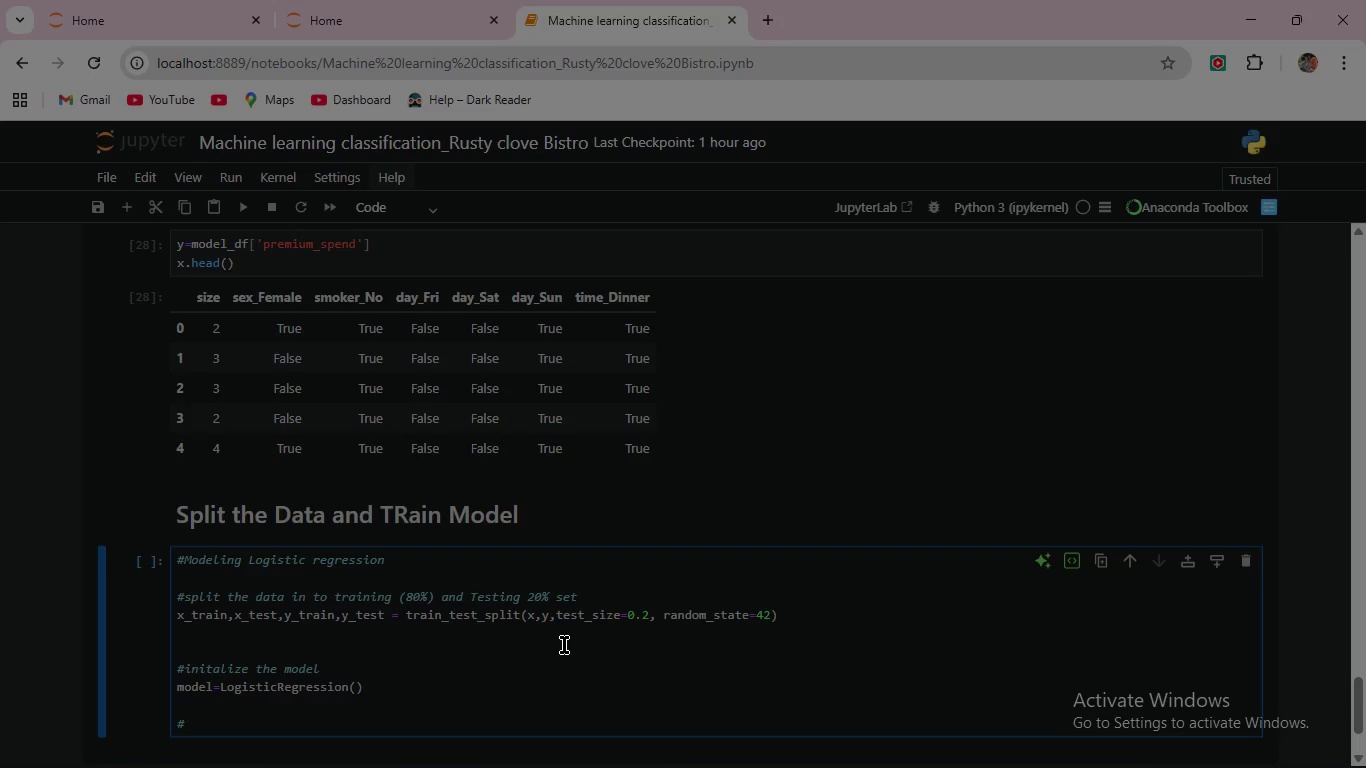 
type(Train h)
key(Backspace)
type(the model on the training data )
 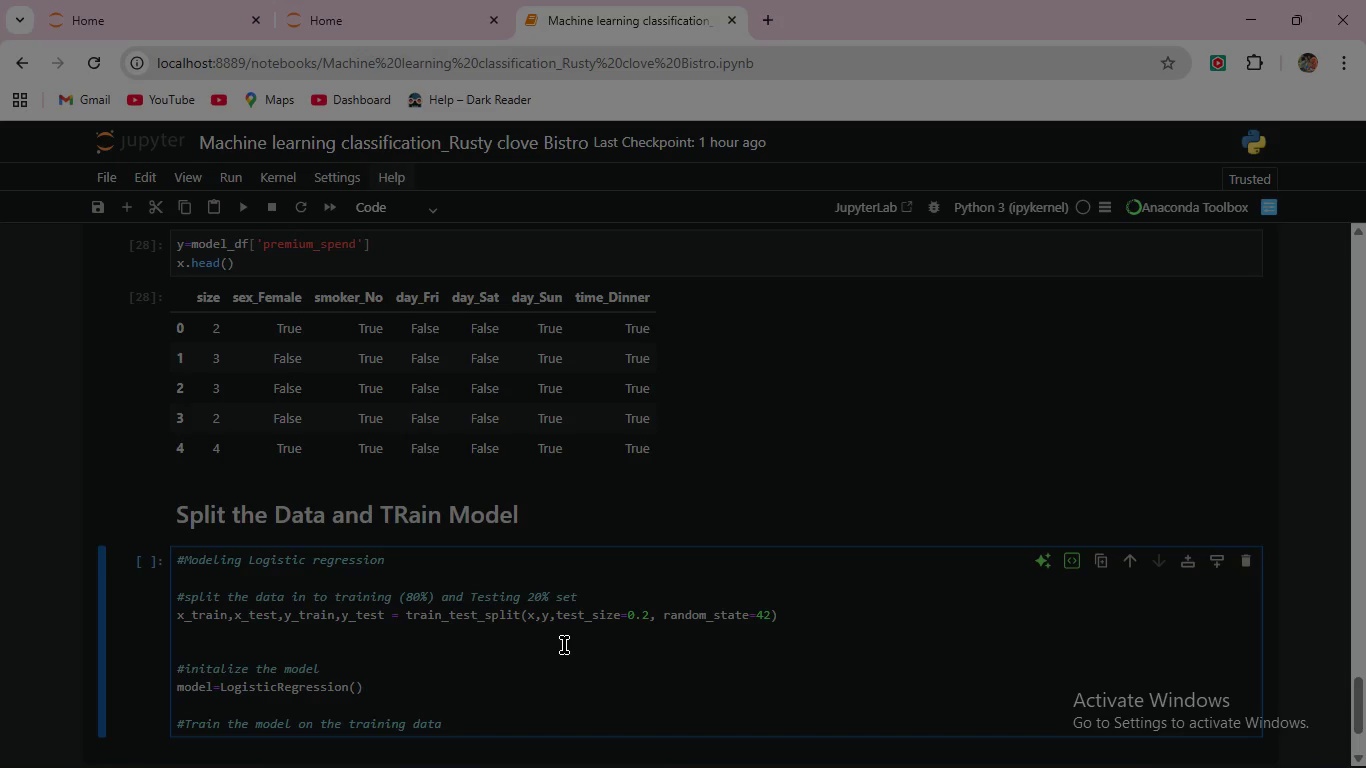 
key(Enter)
 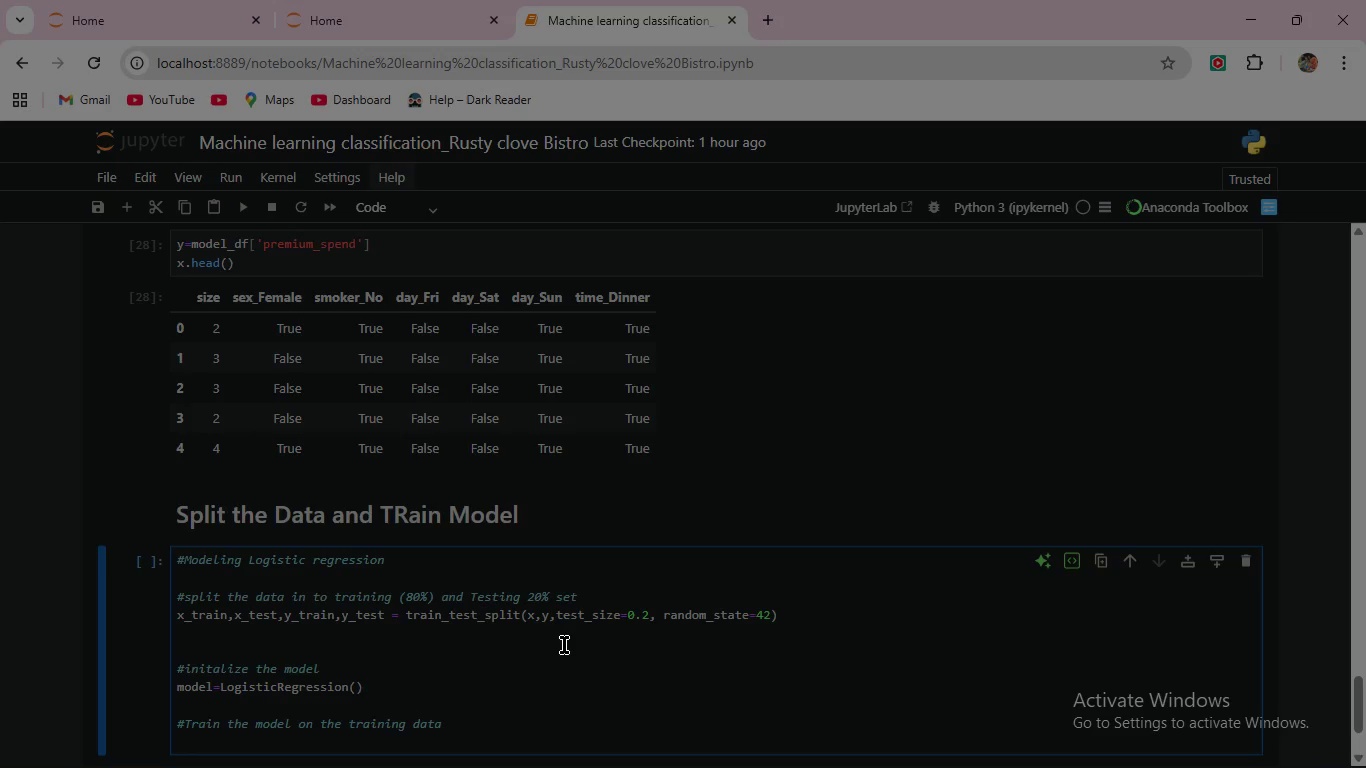 
type(model.fit()
 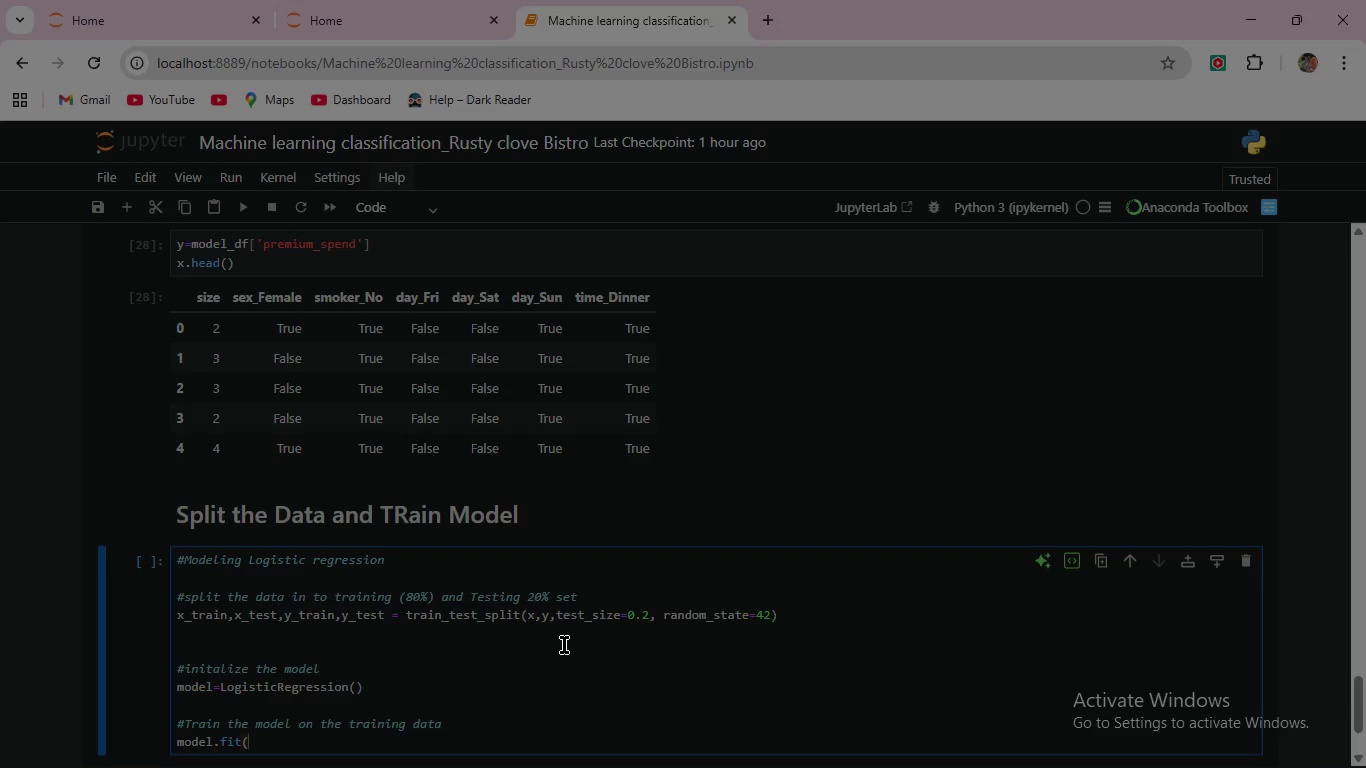 
type(x_train,Y)
key(Backspace)
type(y_train))
 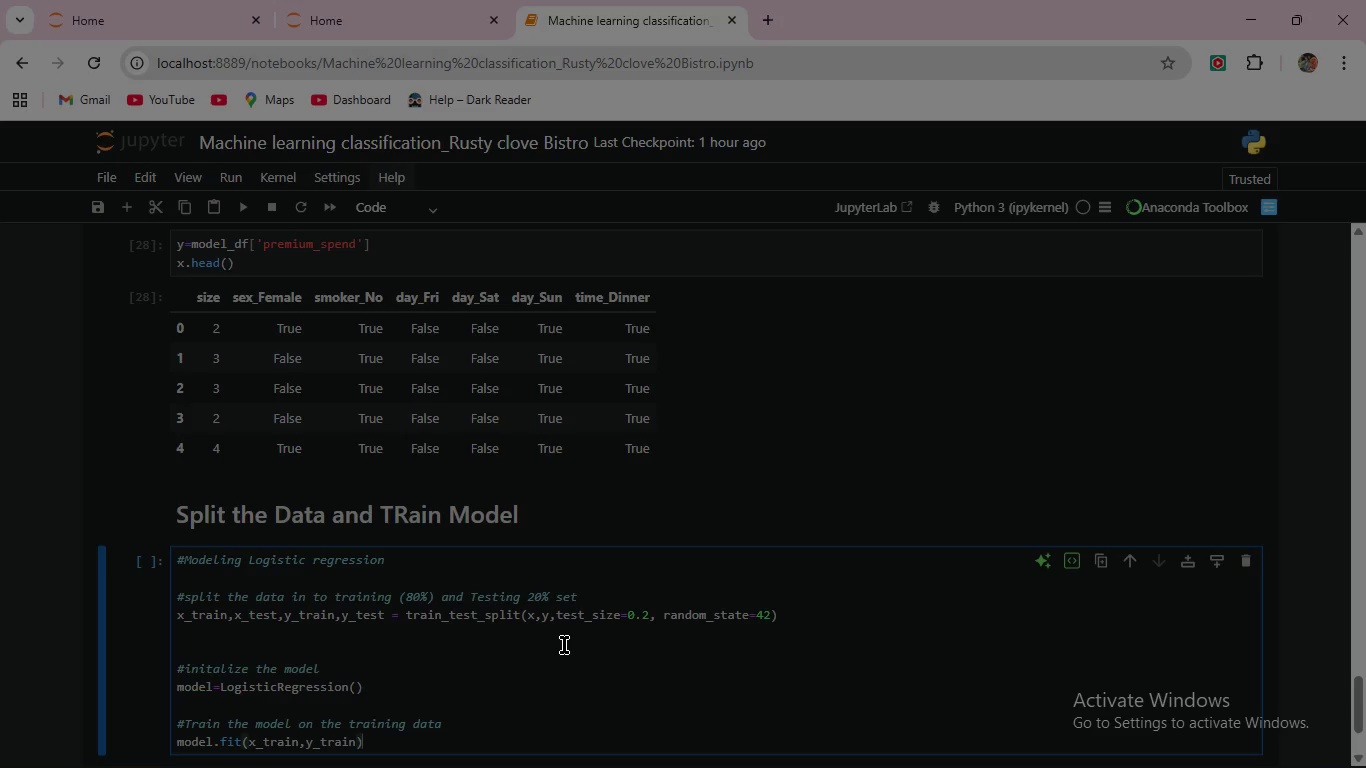 
key(Enter)
 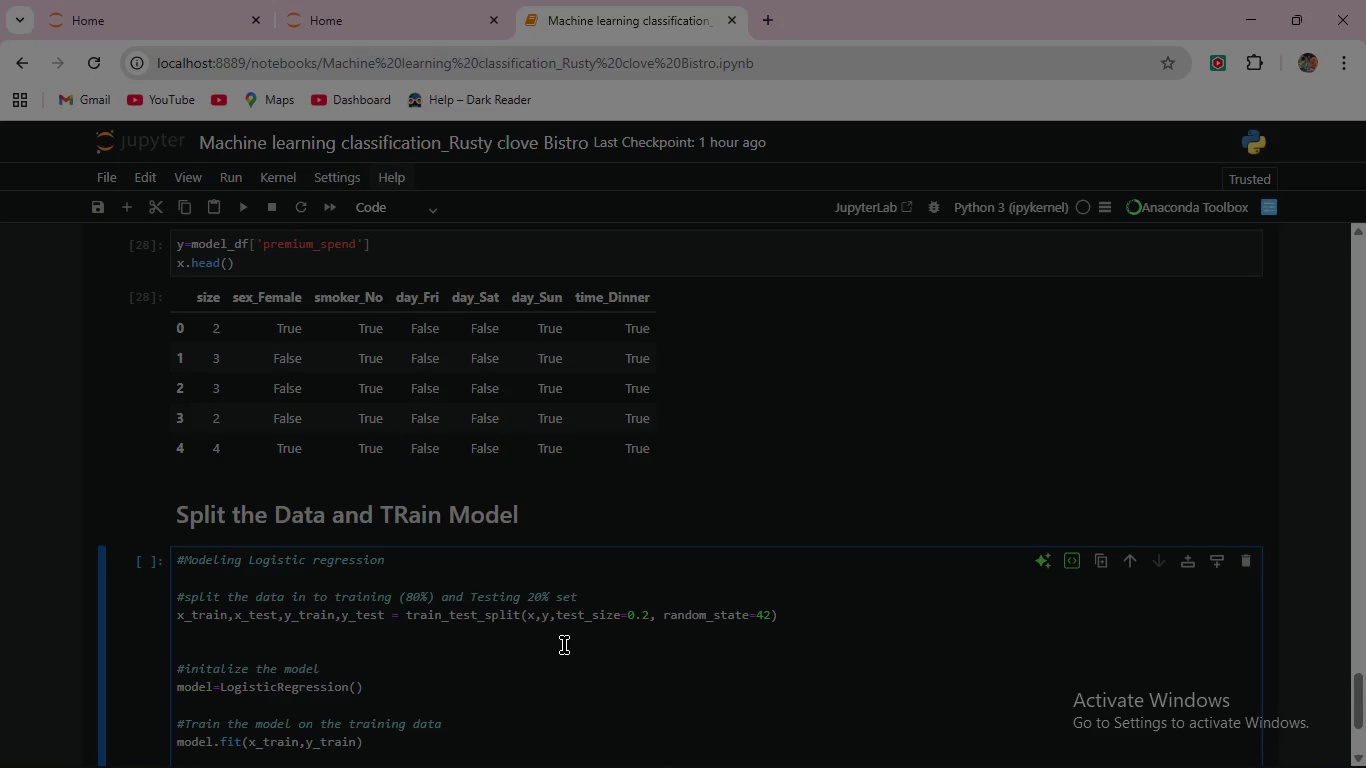 
key(Enter)
 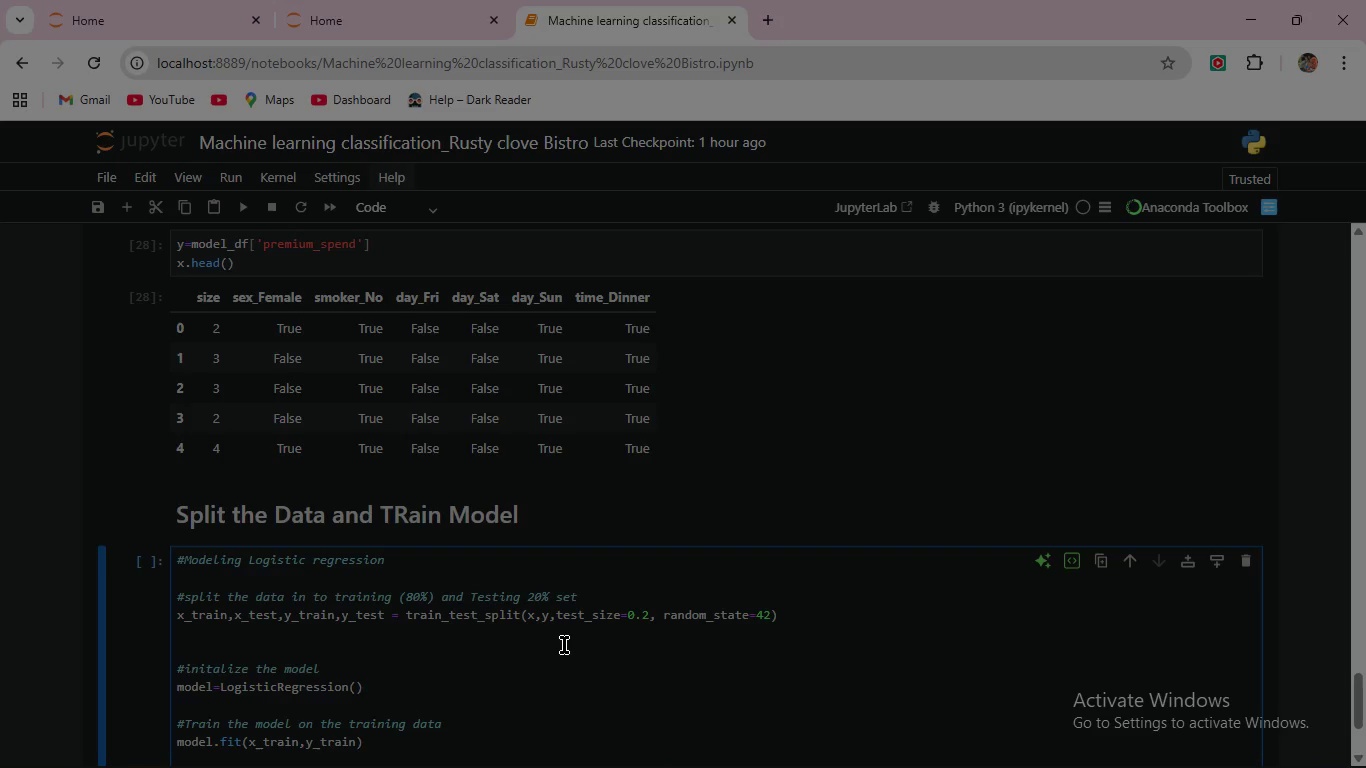 
hold_key(key=ShiftLeft, duration=0.58)
 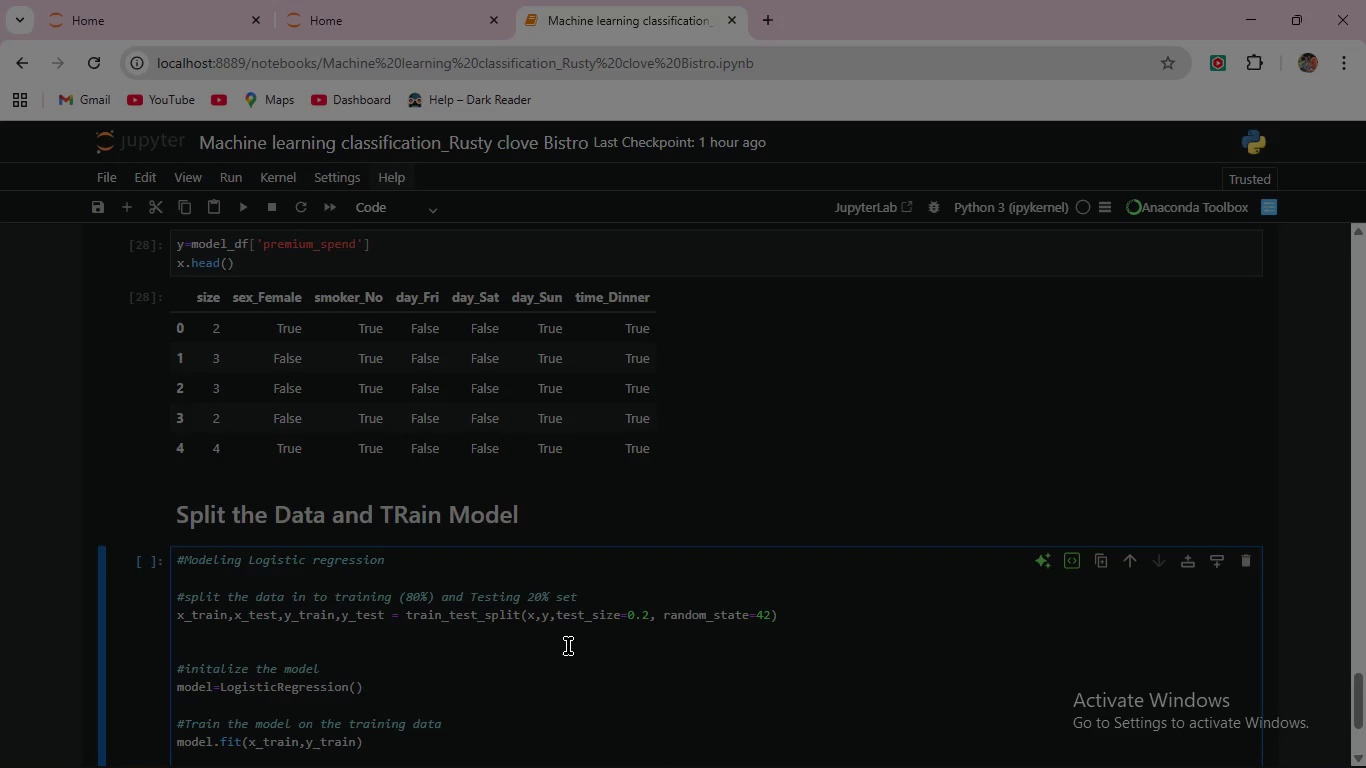 
scroll: coordinate [569, 637], scroll_direction: down, amount: 2.0
 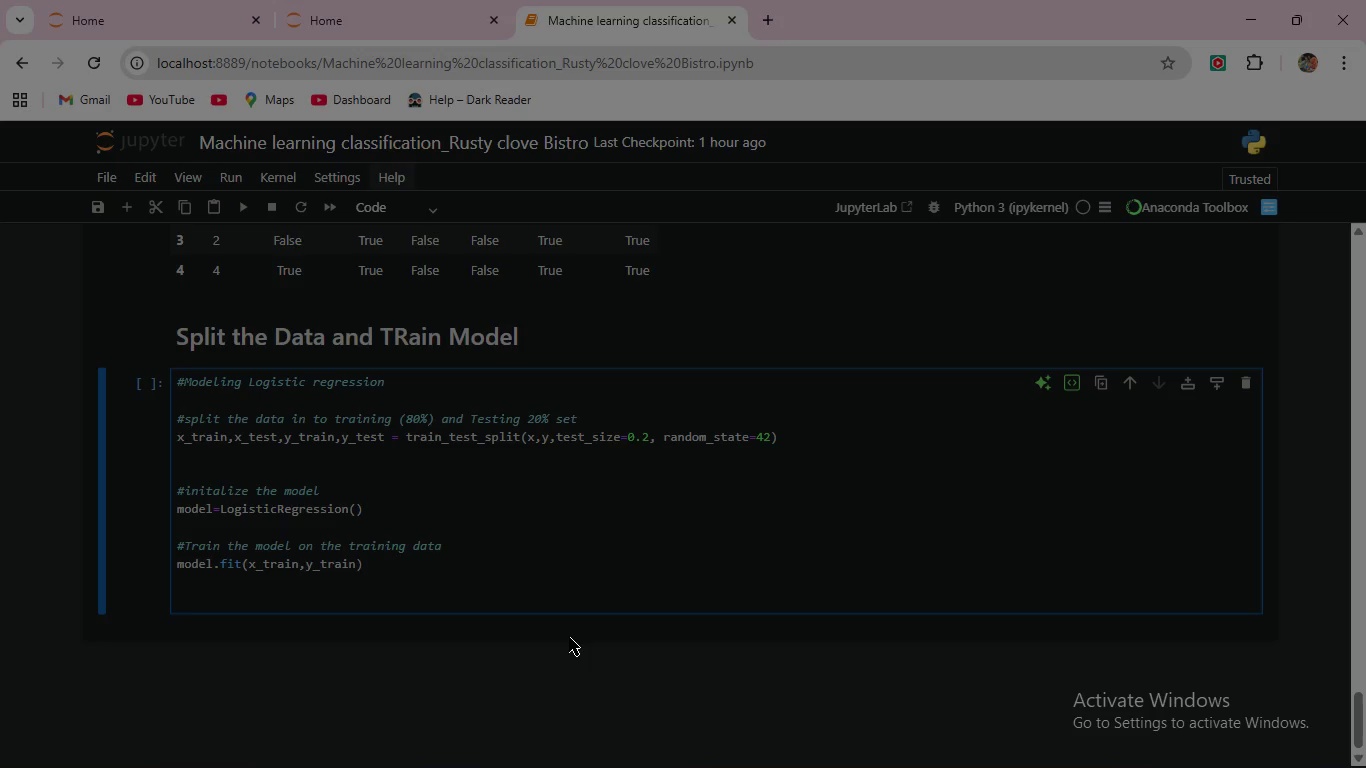 
wait(12.0)
 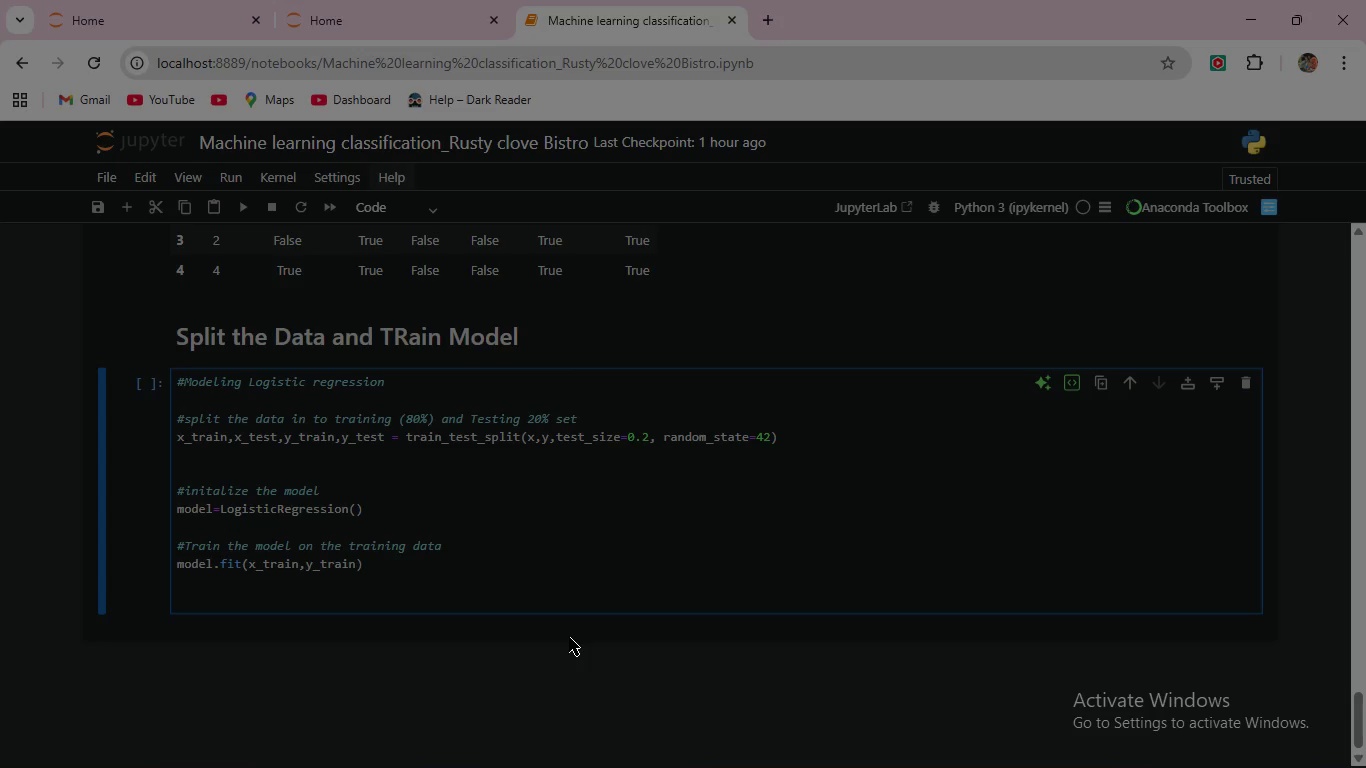 
key(Shift+3)
 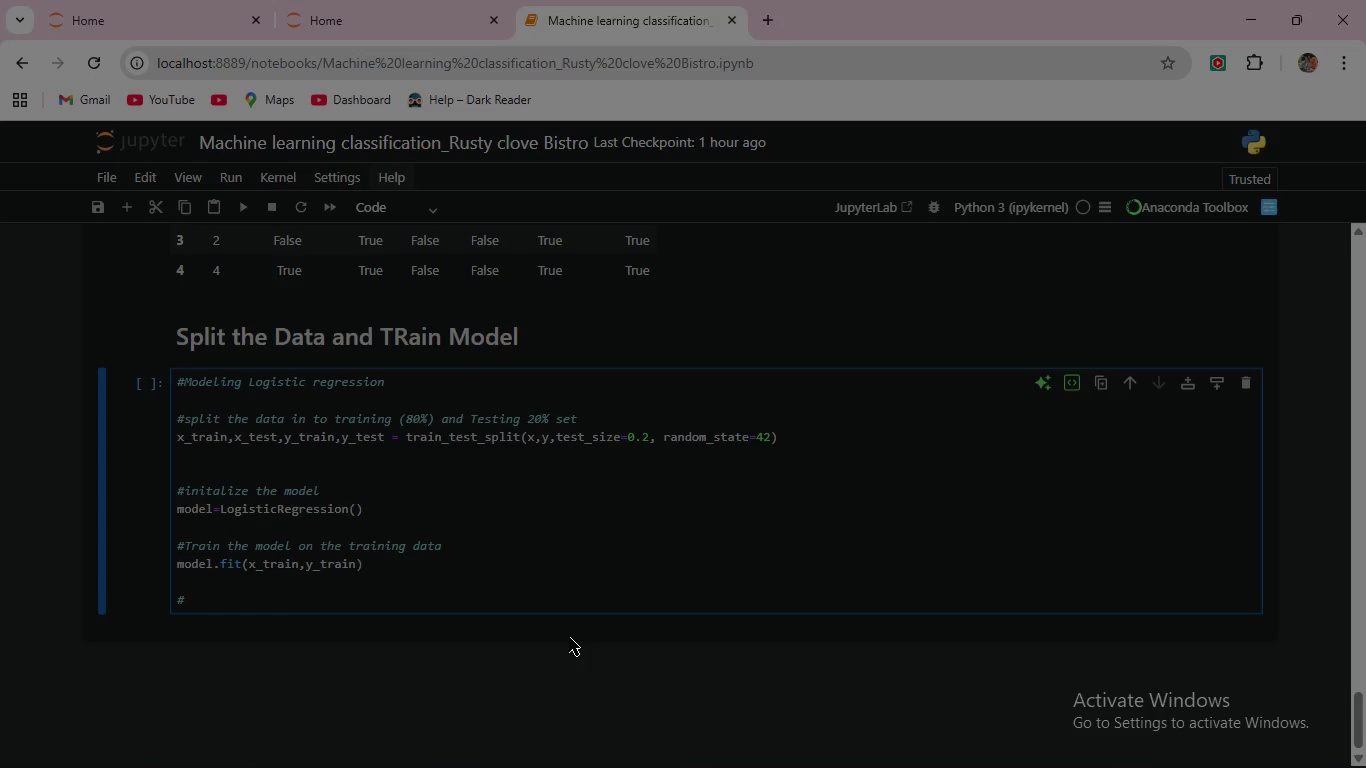 
type(Make prediction on the test data )
 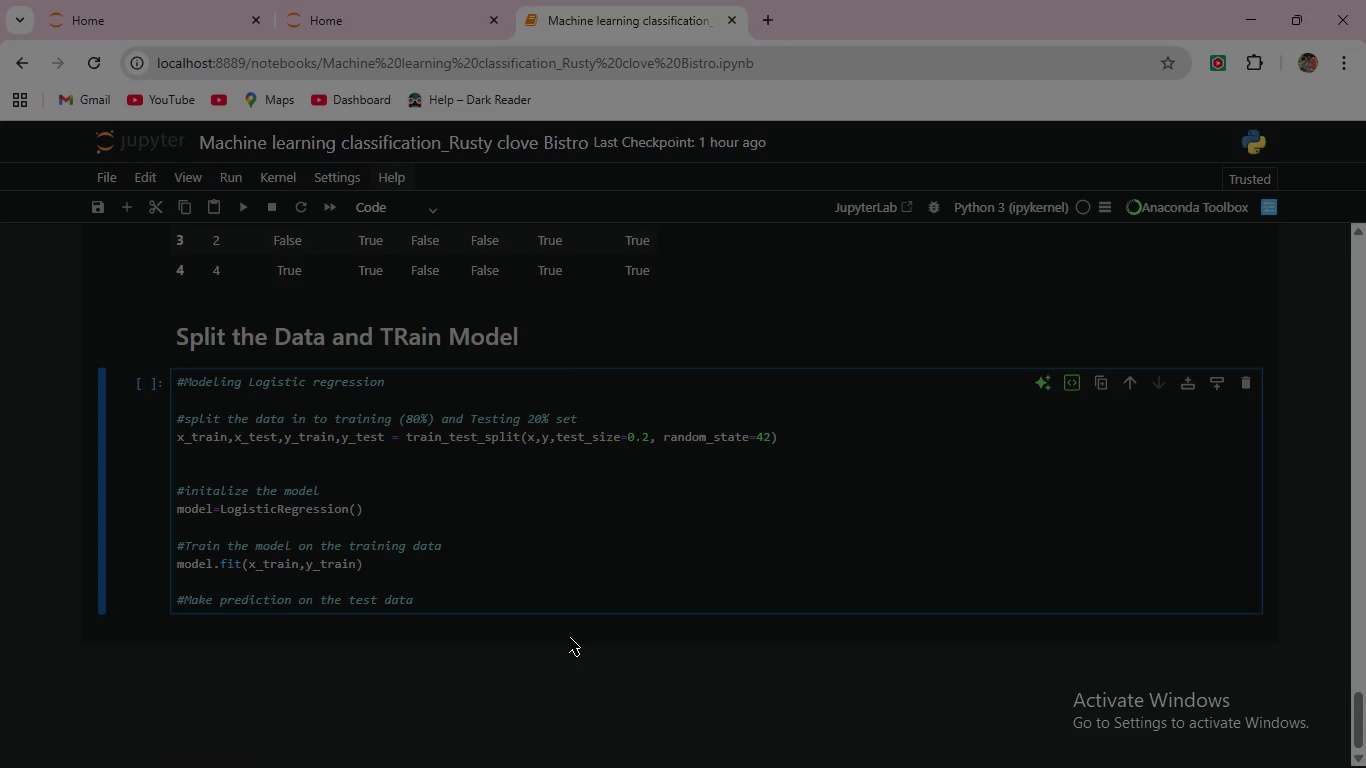 
key(Enter)
 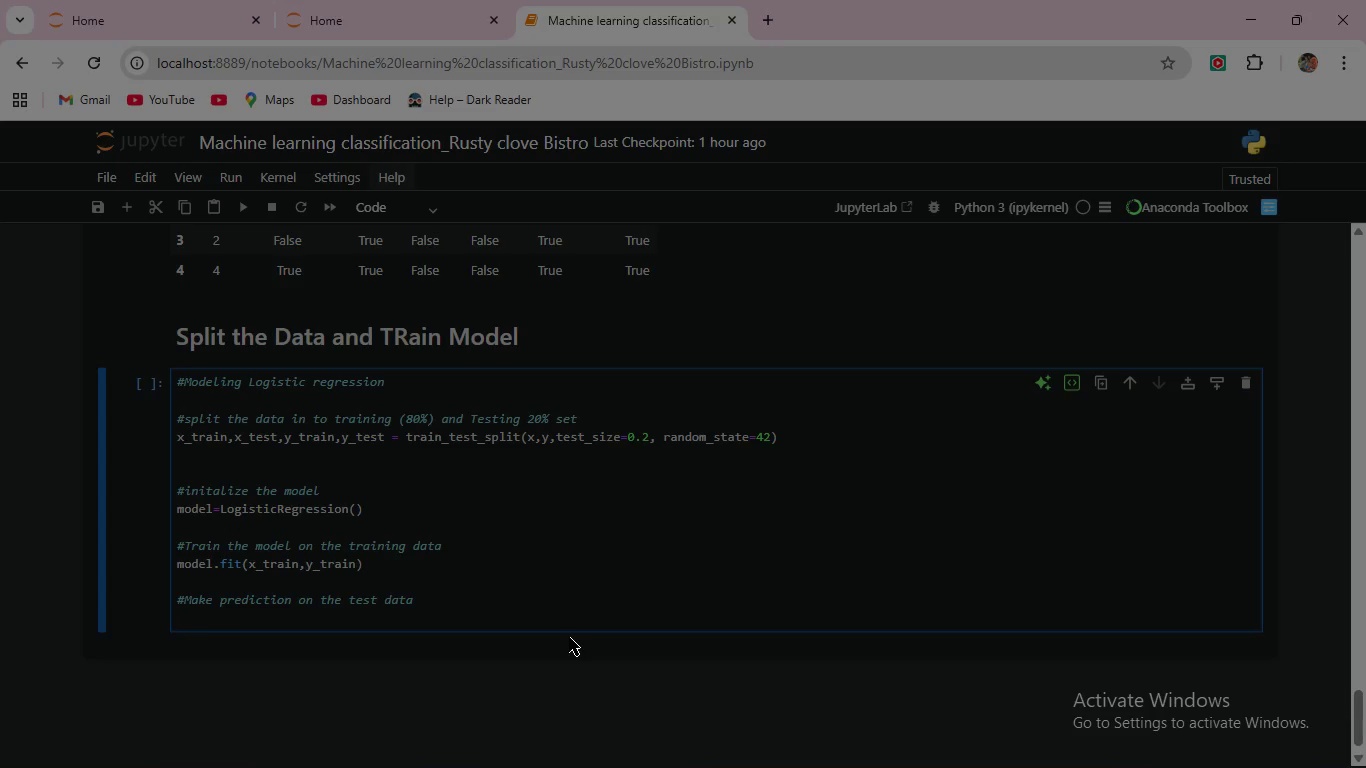 
type(y_pred=model.predict)
 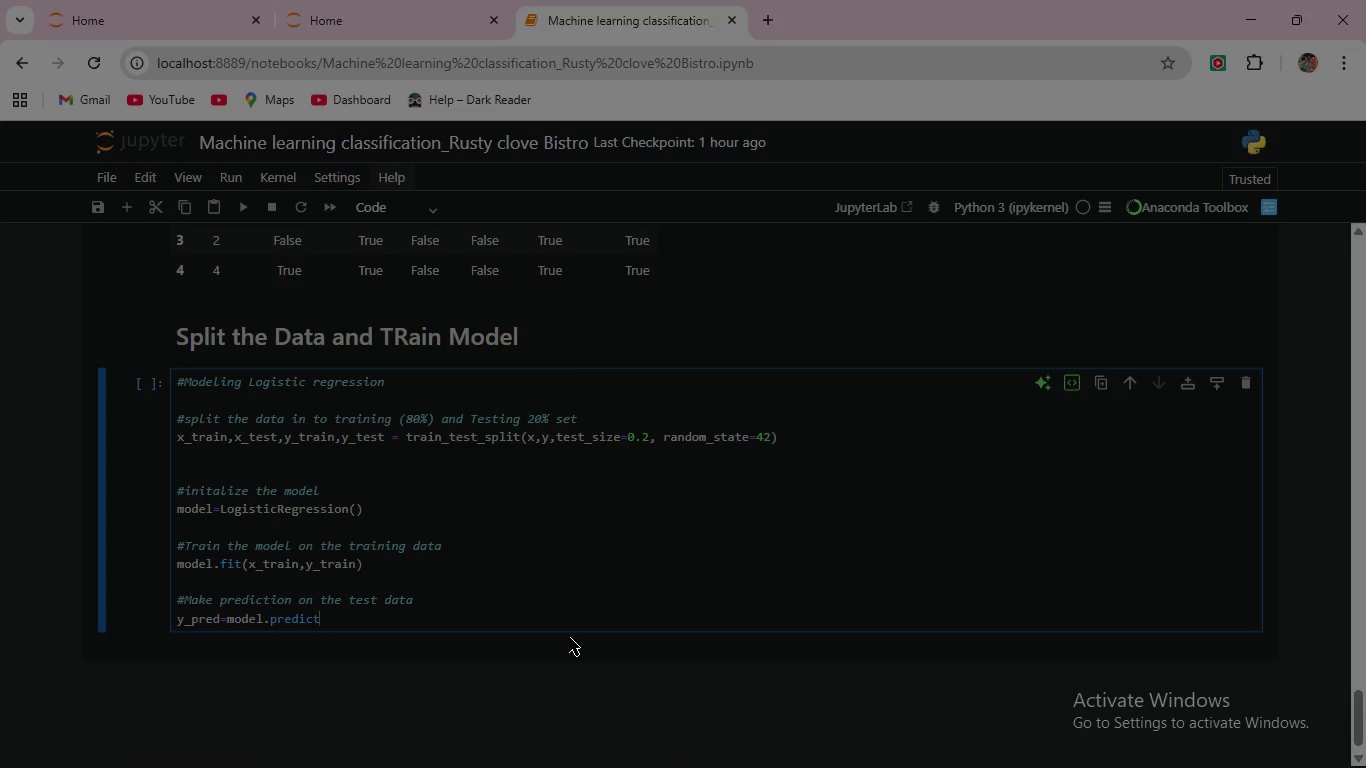 
key(Shift+9)
 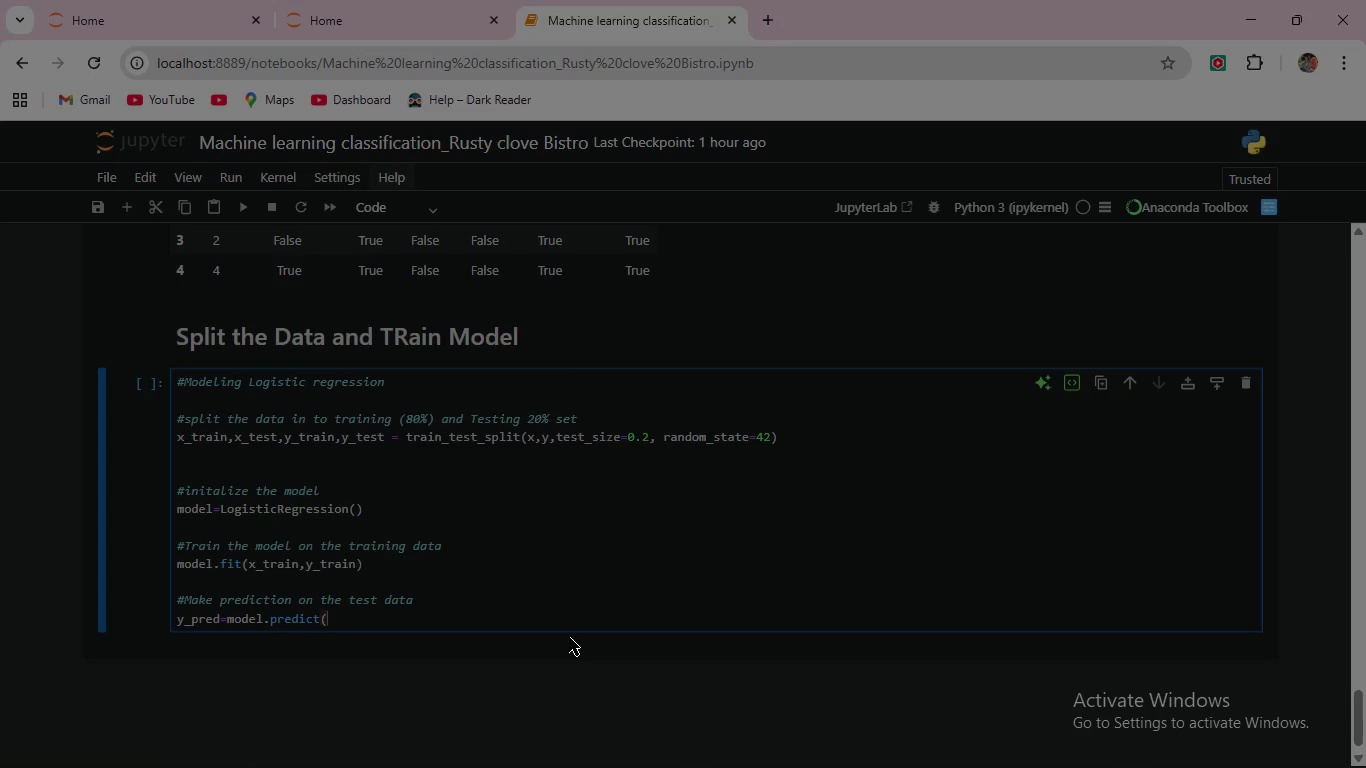 
wait(5.27)
 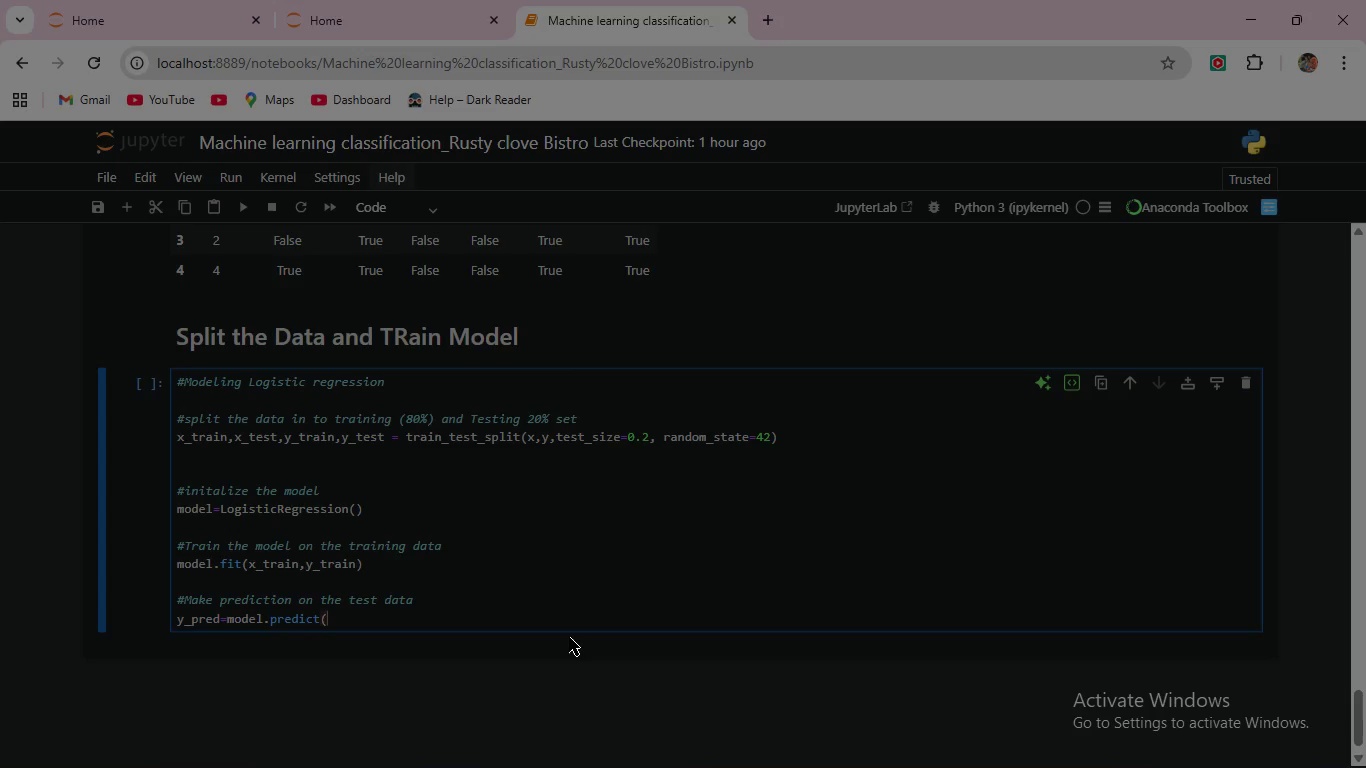 
type(x_test)
 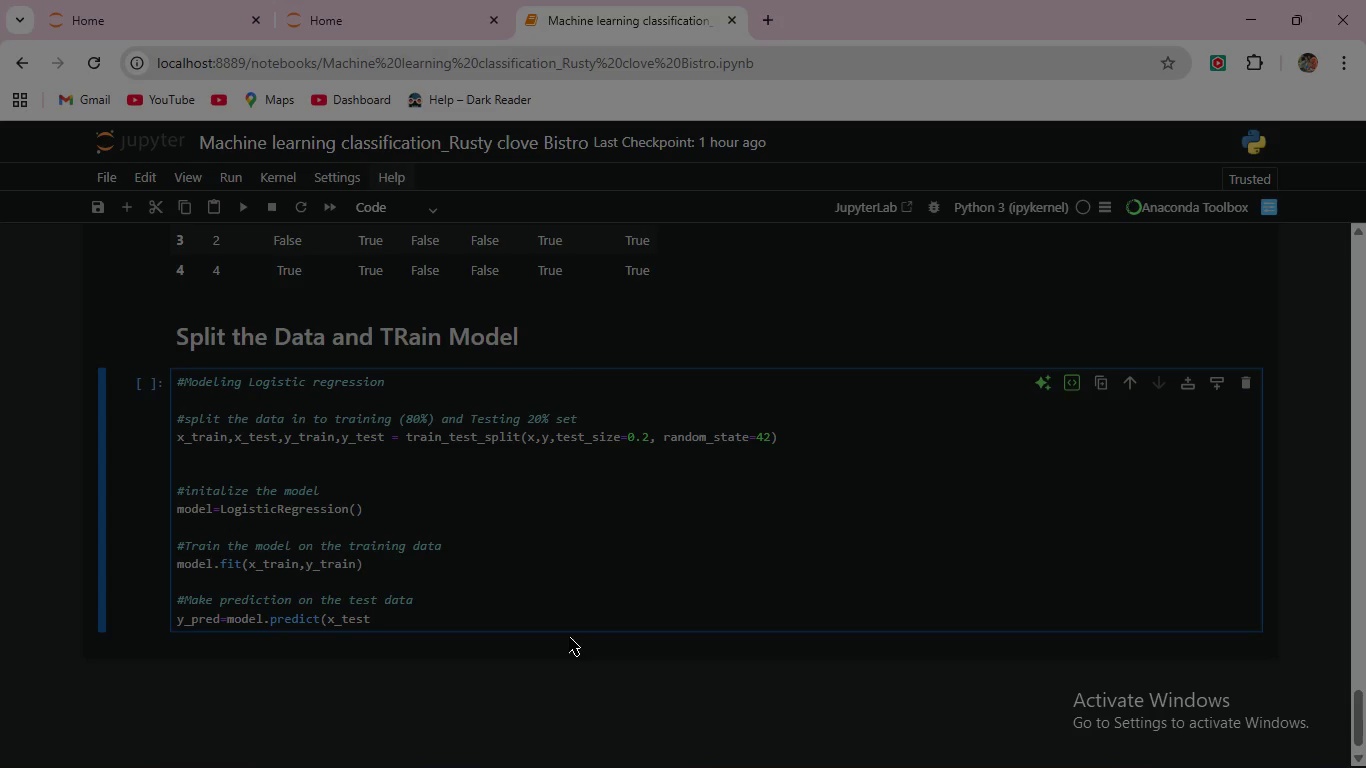 
key(Shift+0)
 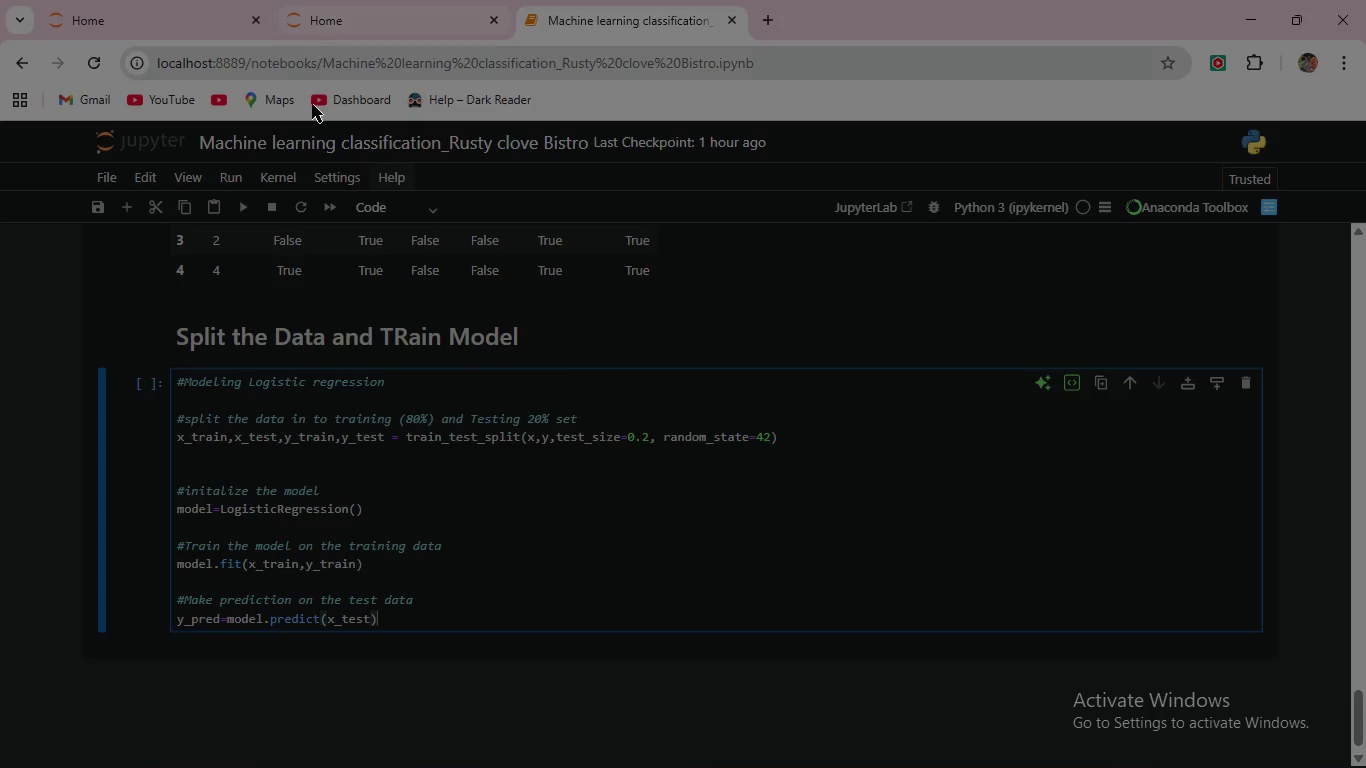 
left_click([249, 203])
 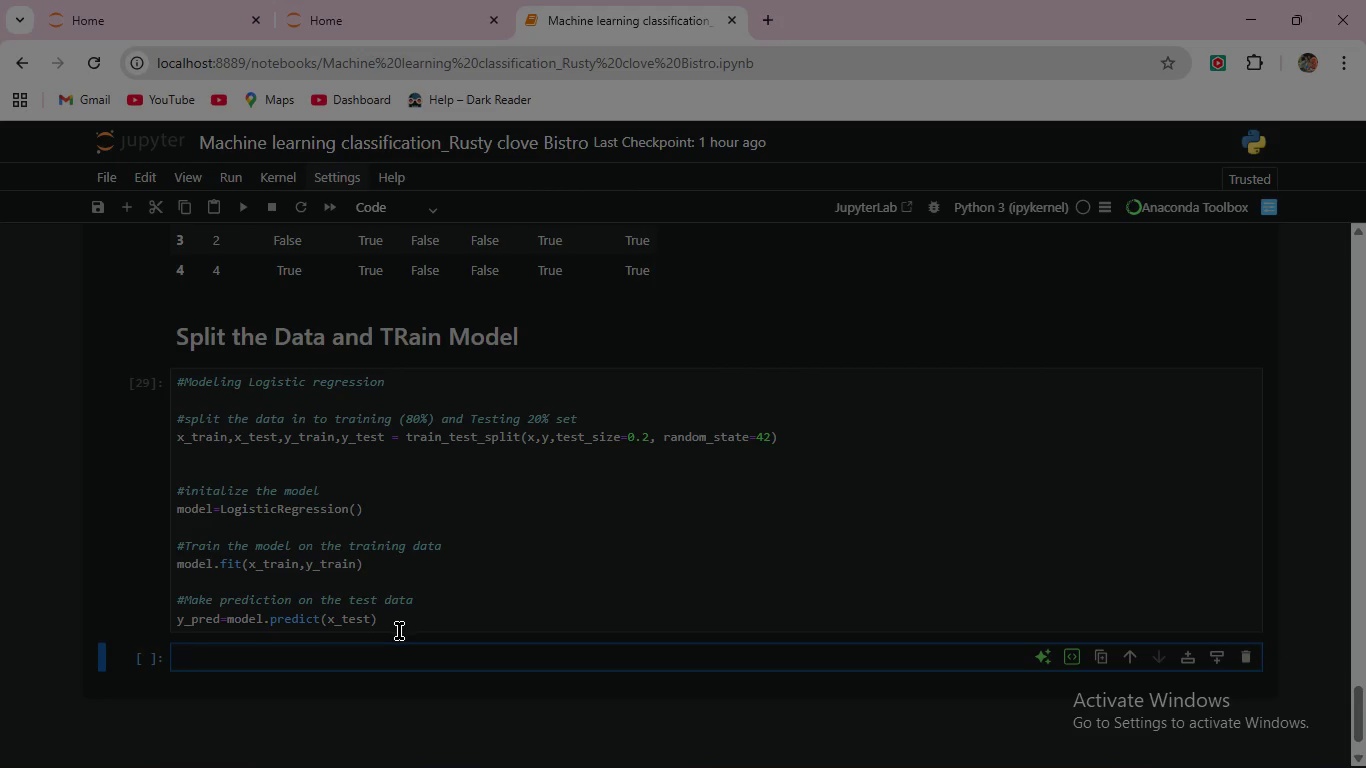 
wait(5.48)
 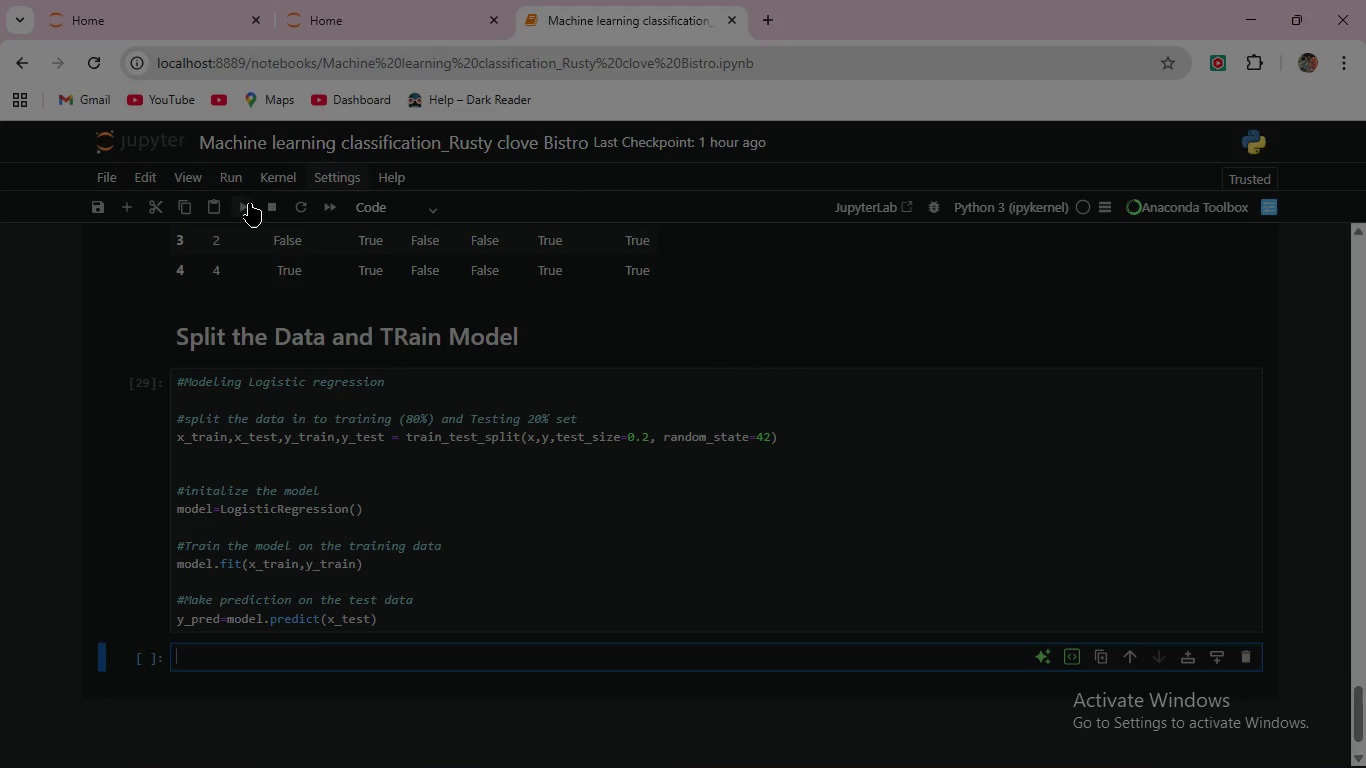 
hold_key(key=ShiftLeft, duration=0.34)
 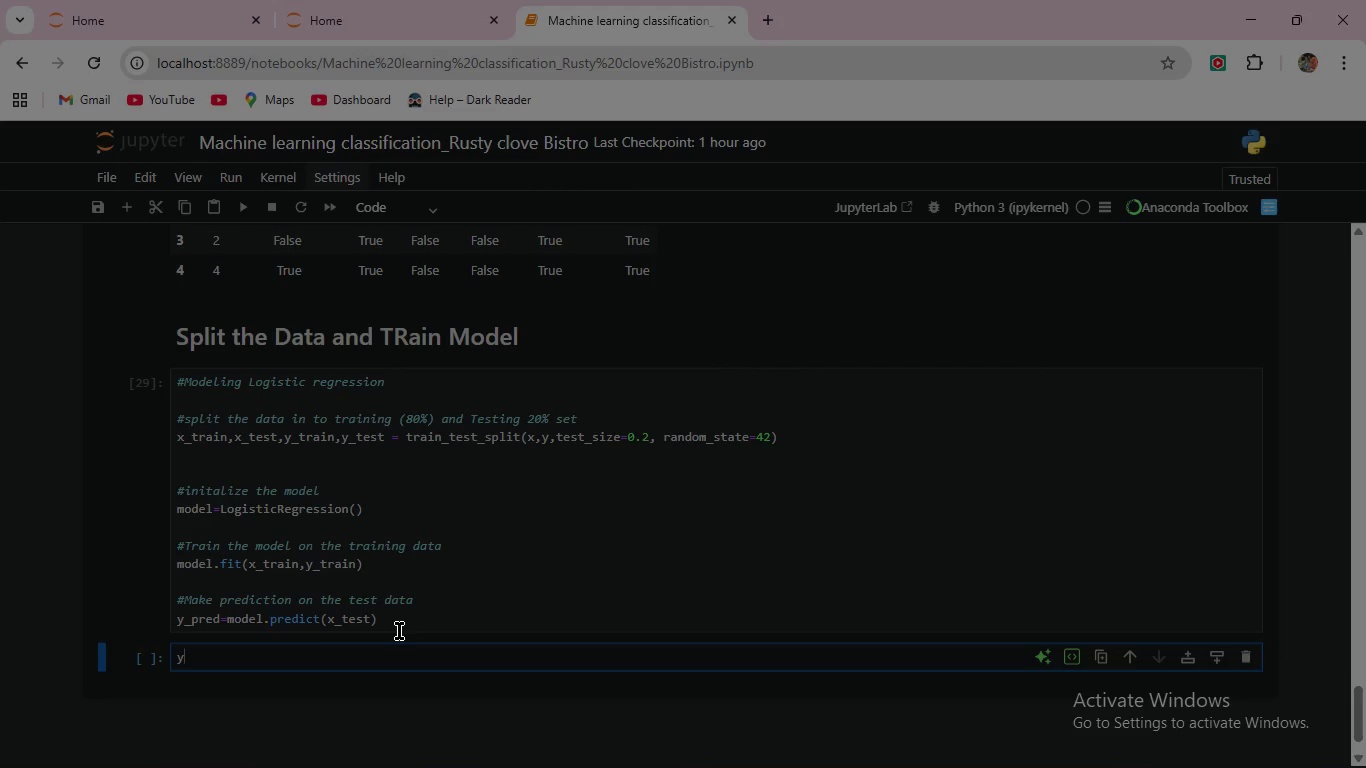 
type(Y_PRED)
 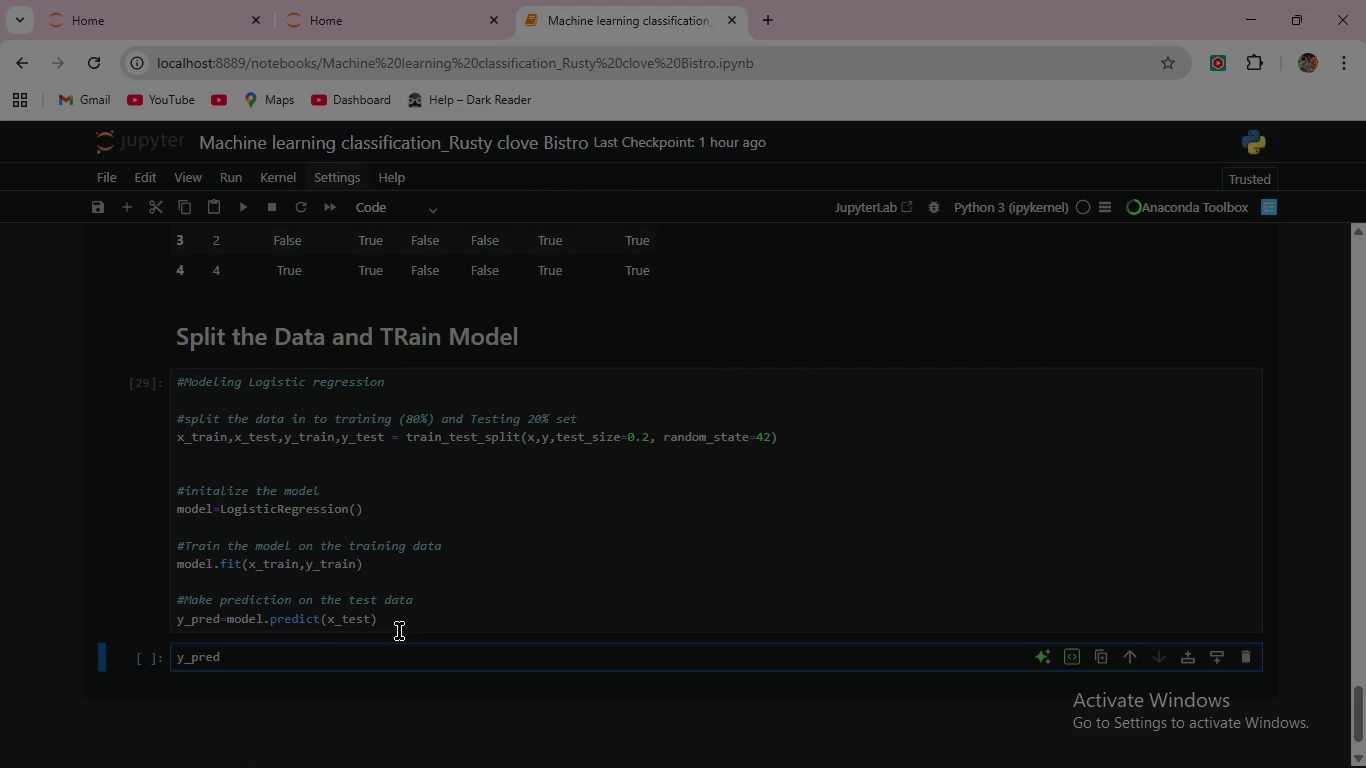 
left_click([240, 200])
 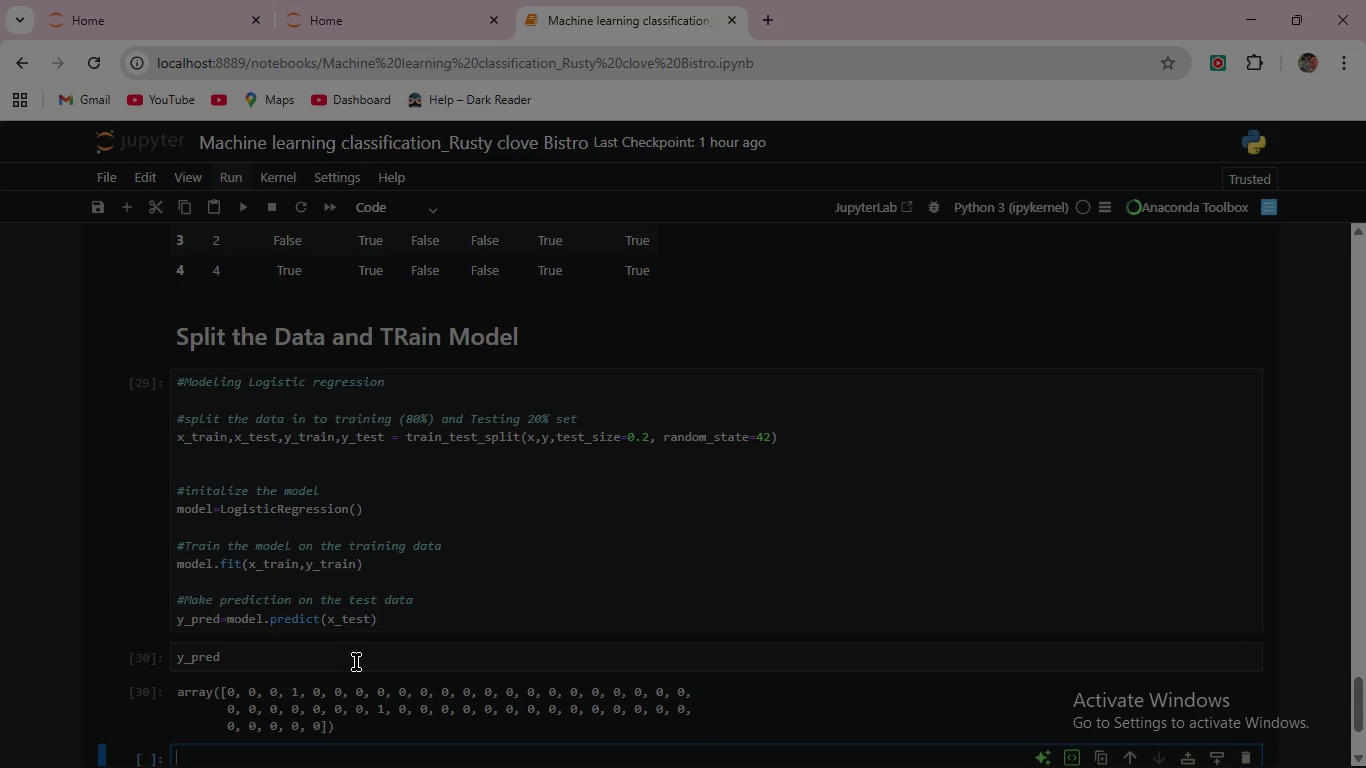 
wait(14.52)
 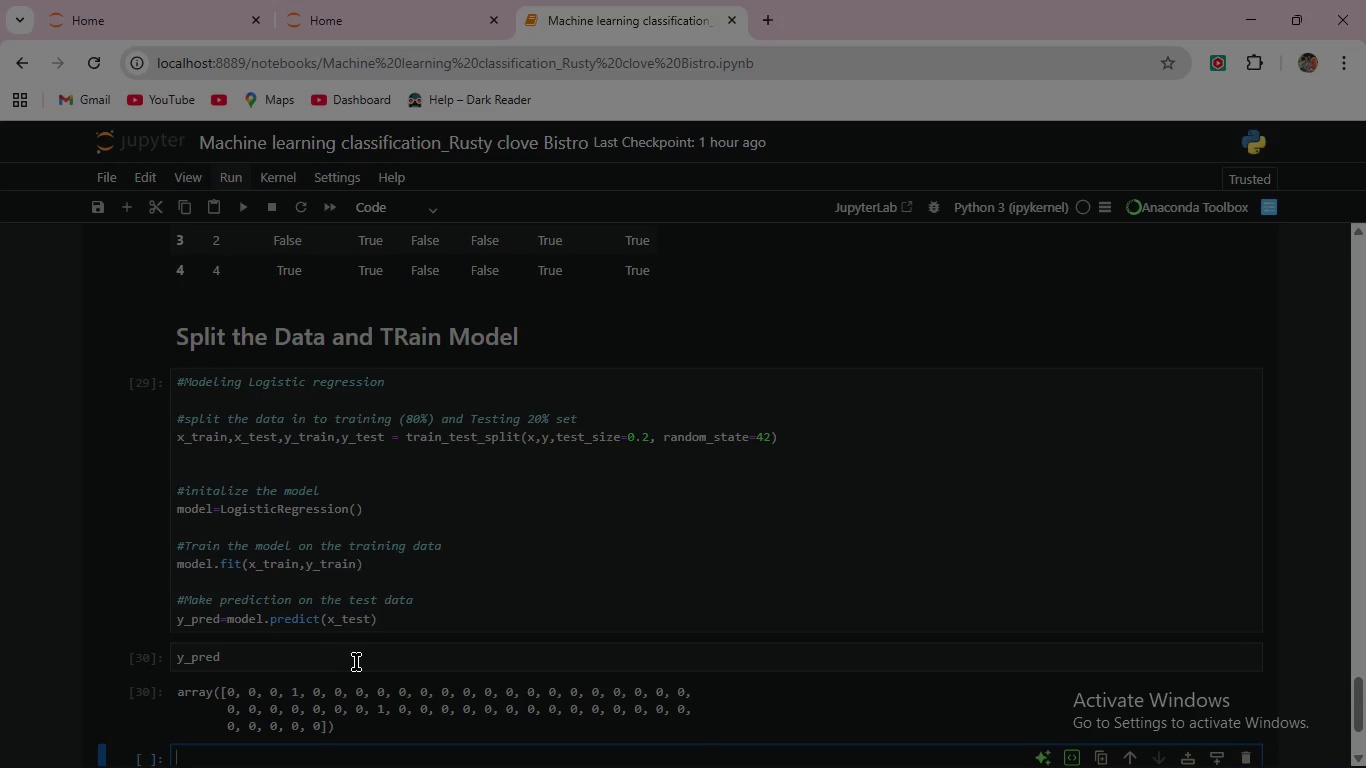 
scroll: coordinate [354, 662], scroll_direction: down, amount: 1.0
 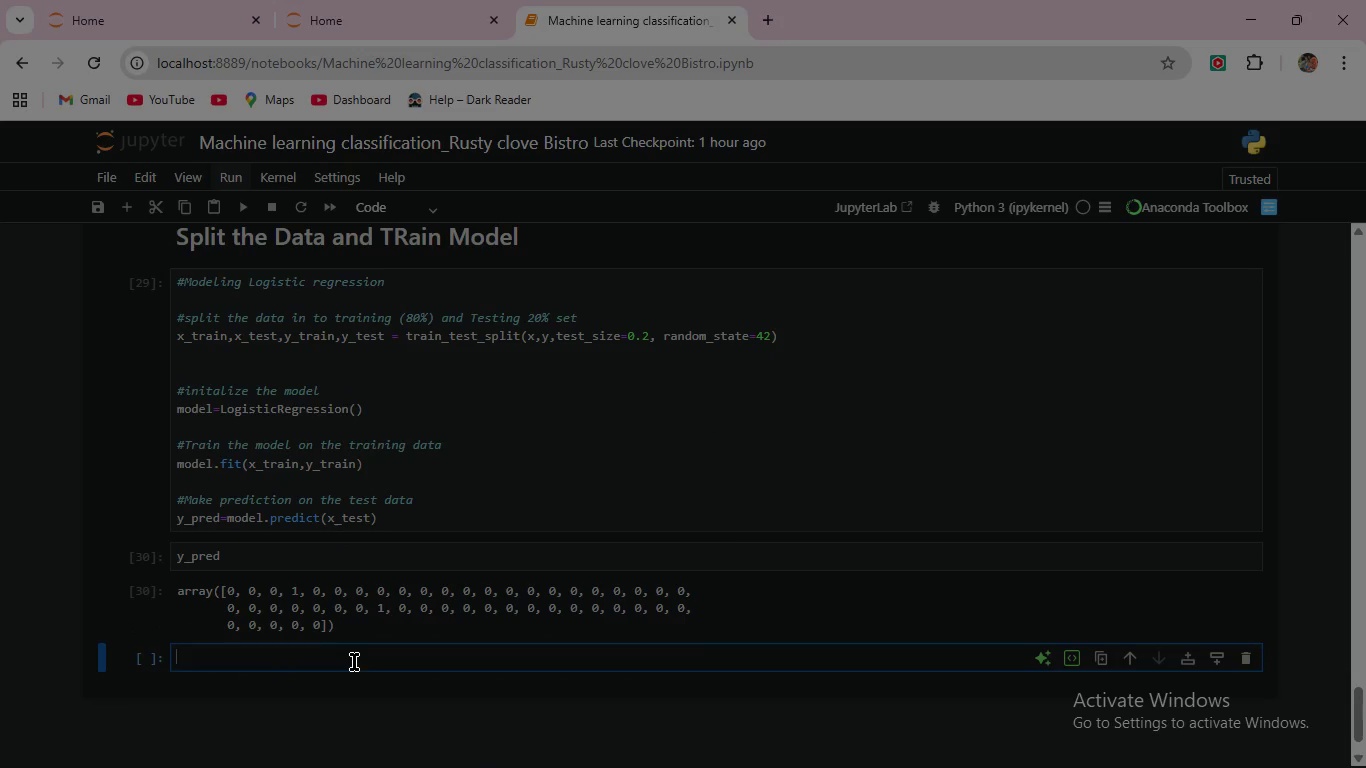 
type(y-)
key(Backspace)
type(_train)
 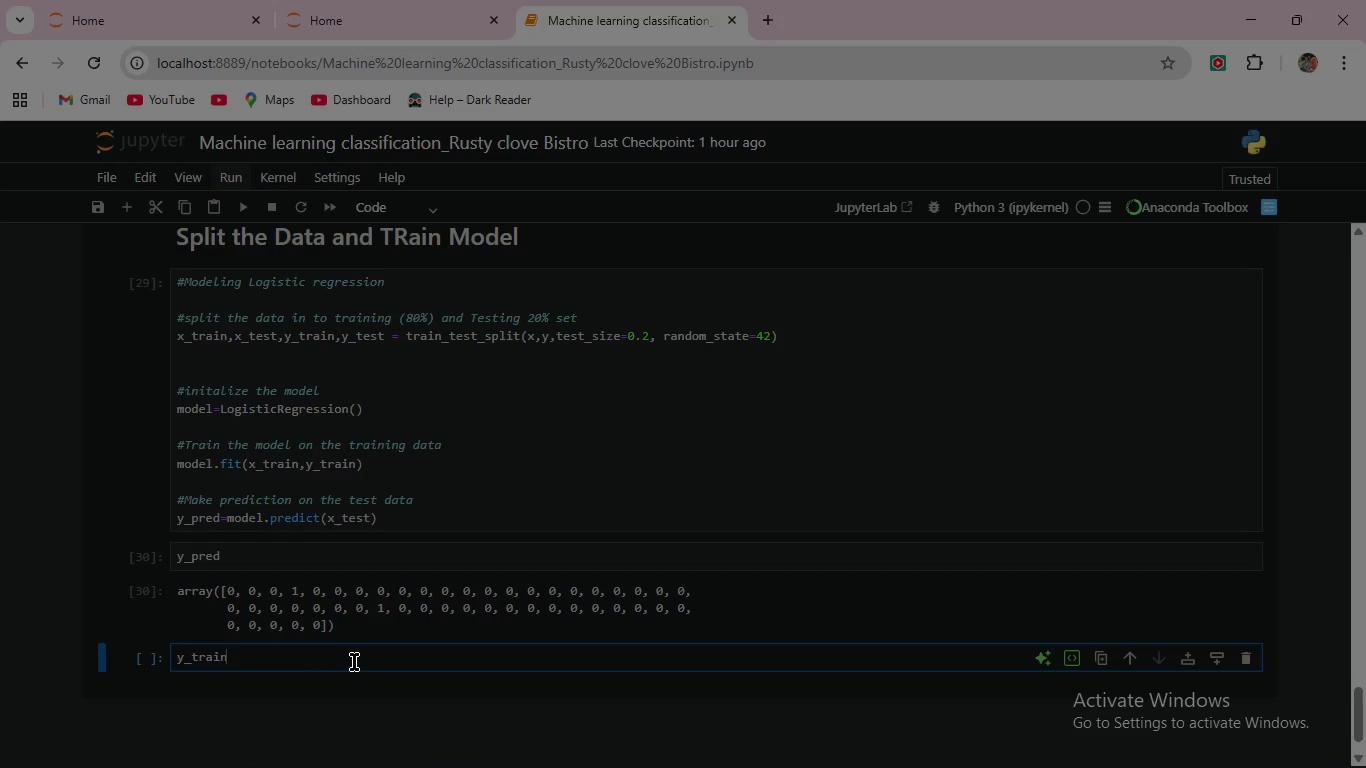 
left_click([246, 210])
 